 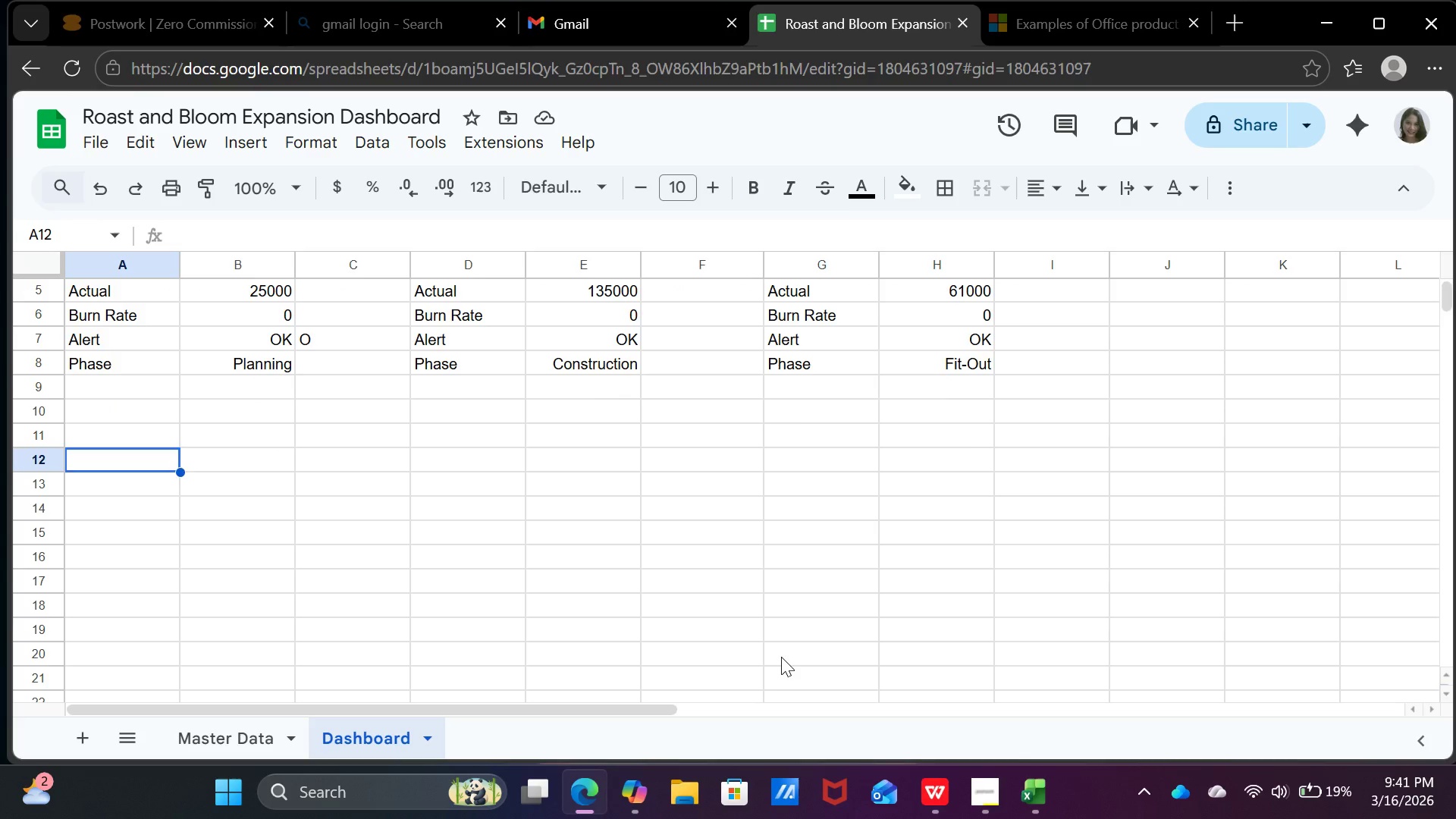 
scroll: coordinate [781, 655], scroll_direction: up, amount: 2.0
 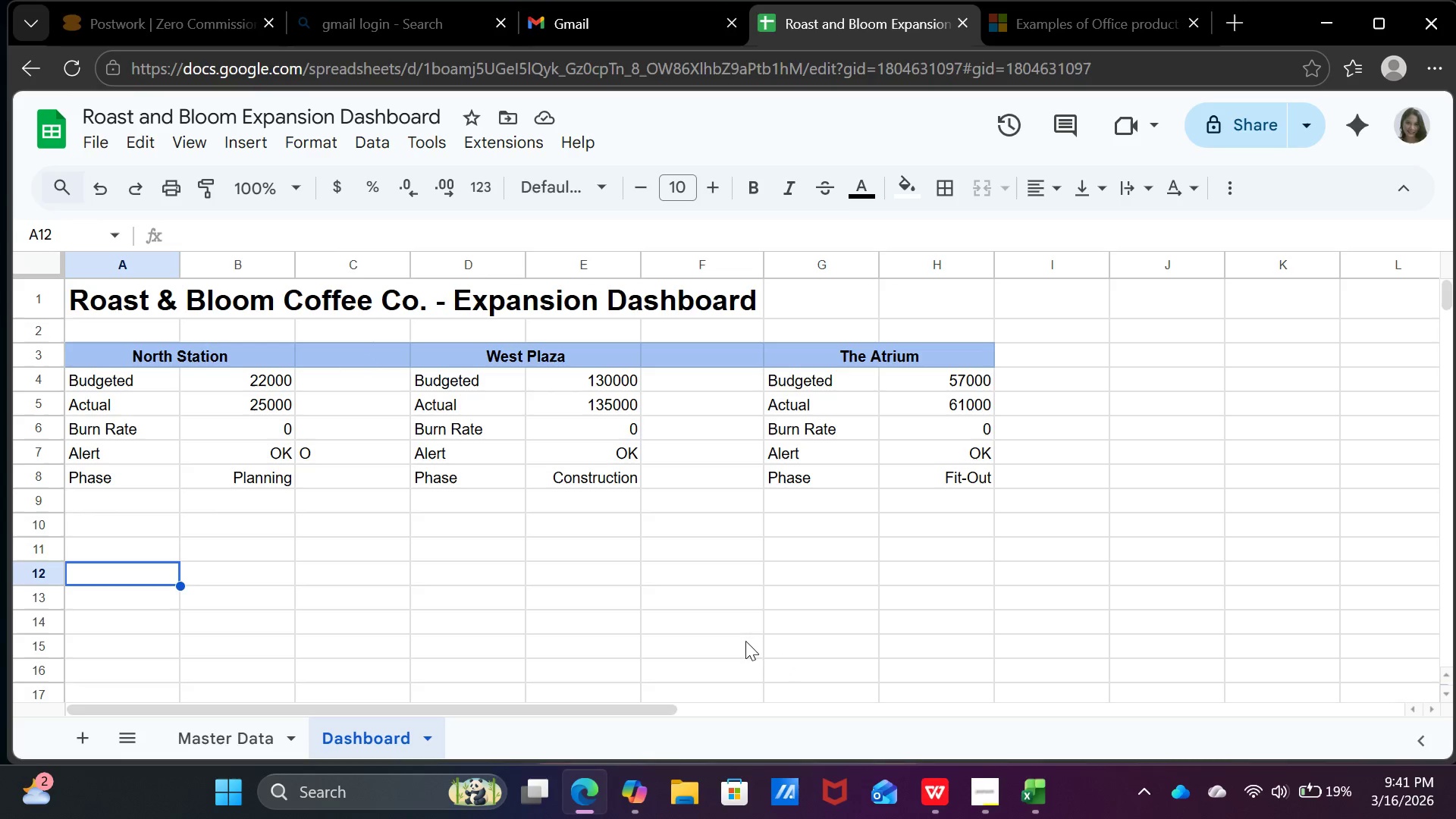 
left_click([284, 460])
 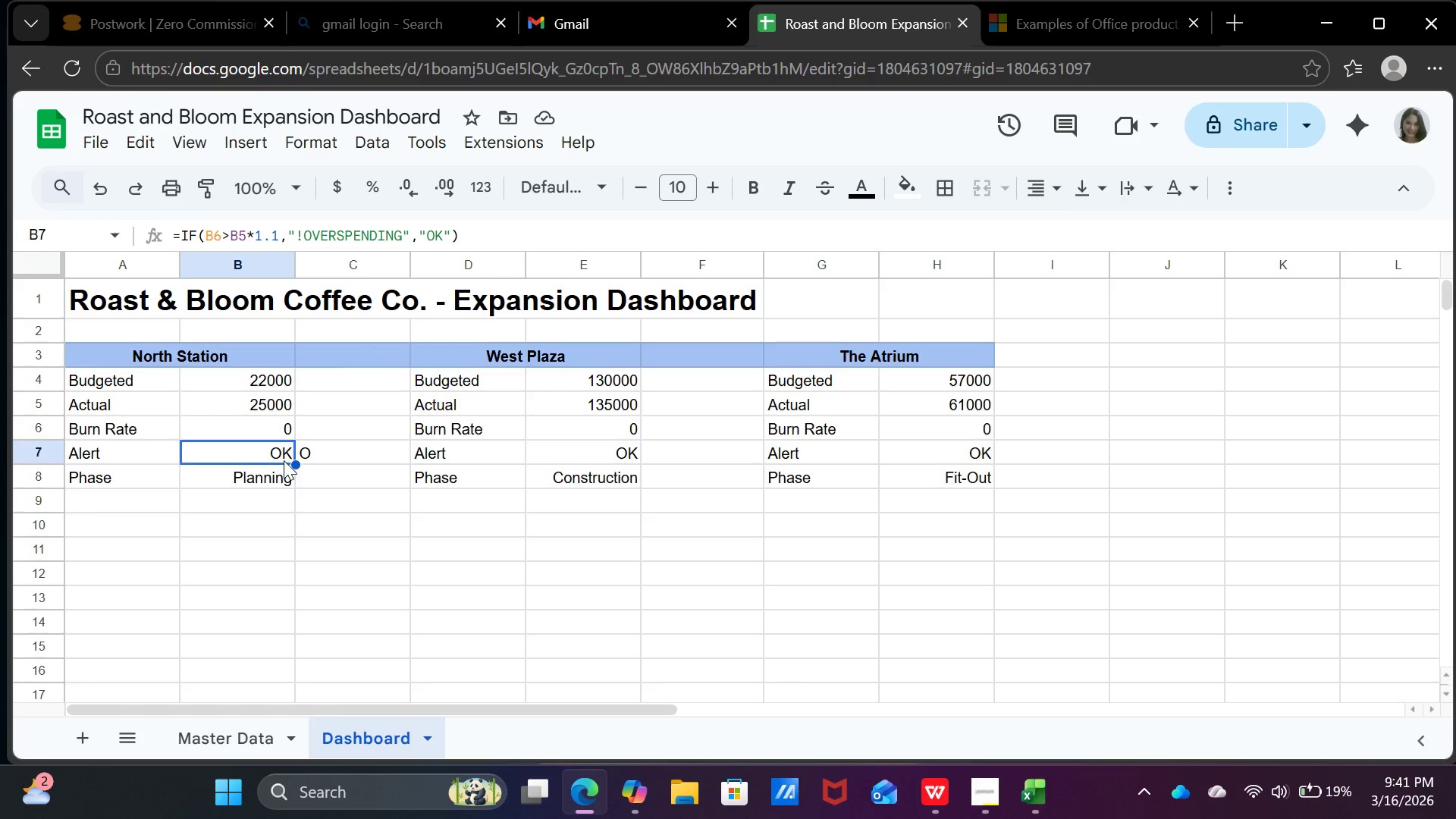 
right_click([284, 458])
 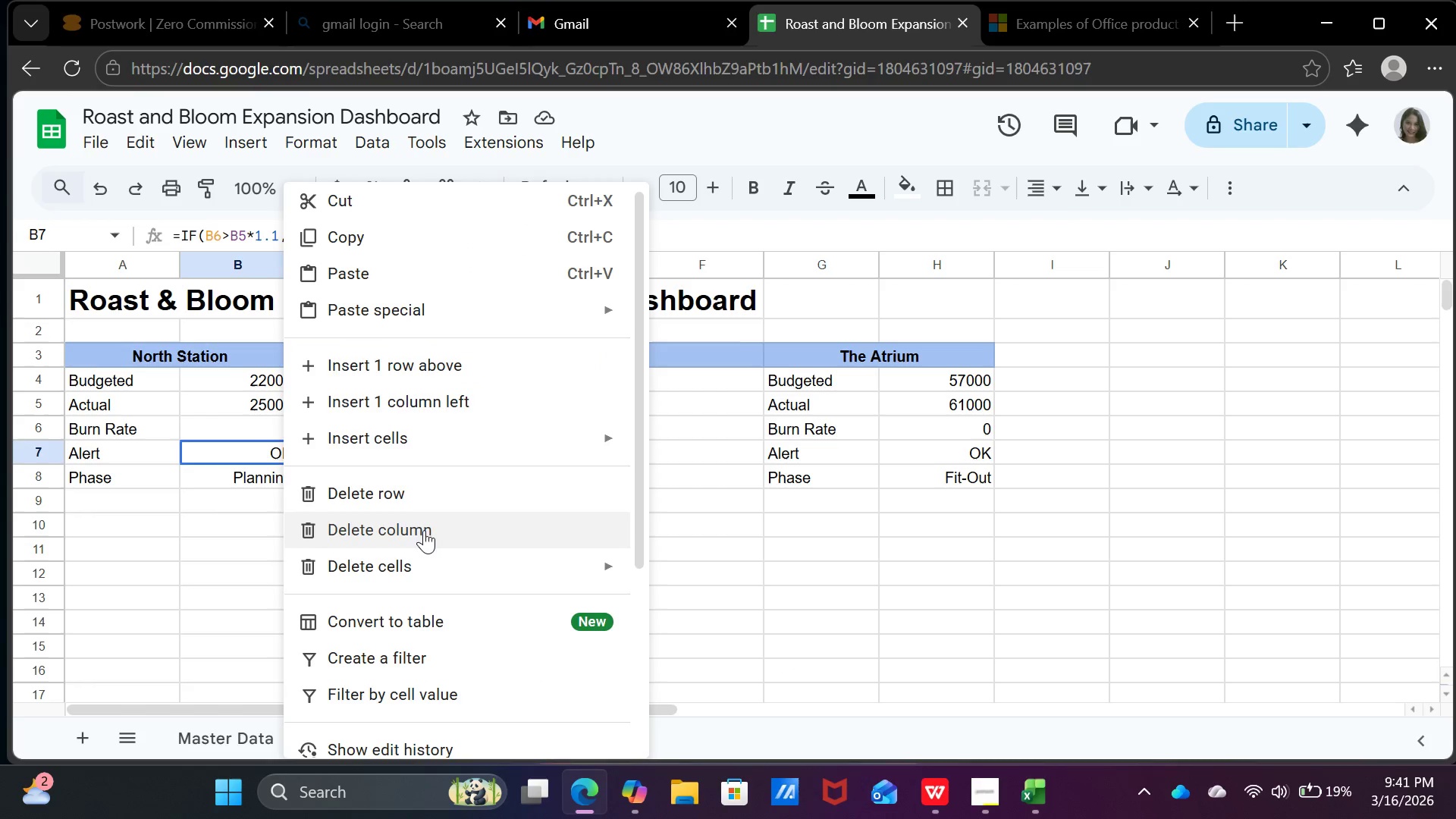 
scroll: coordinate [437, 572], scroll_direction: down, amount: 3.0
 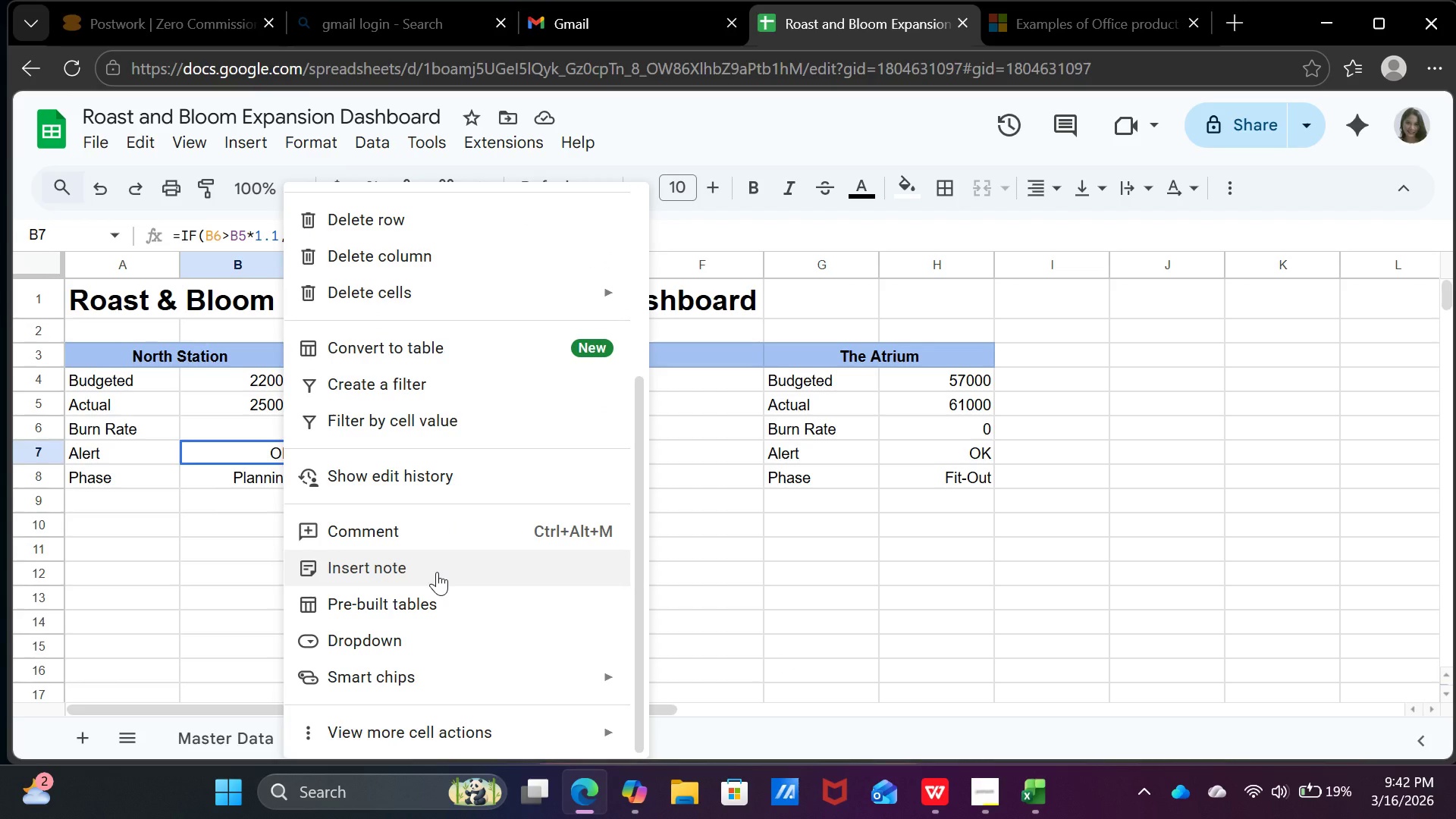 
wait(9.56)
 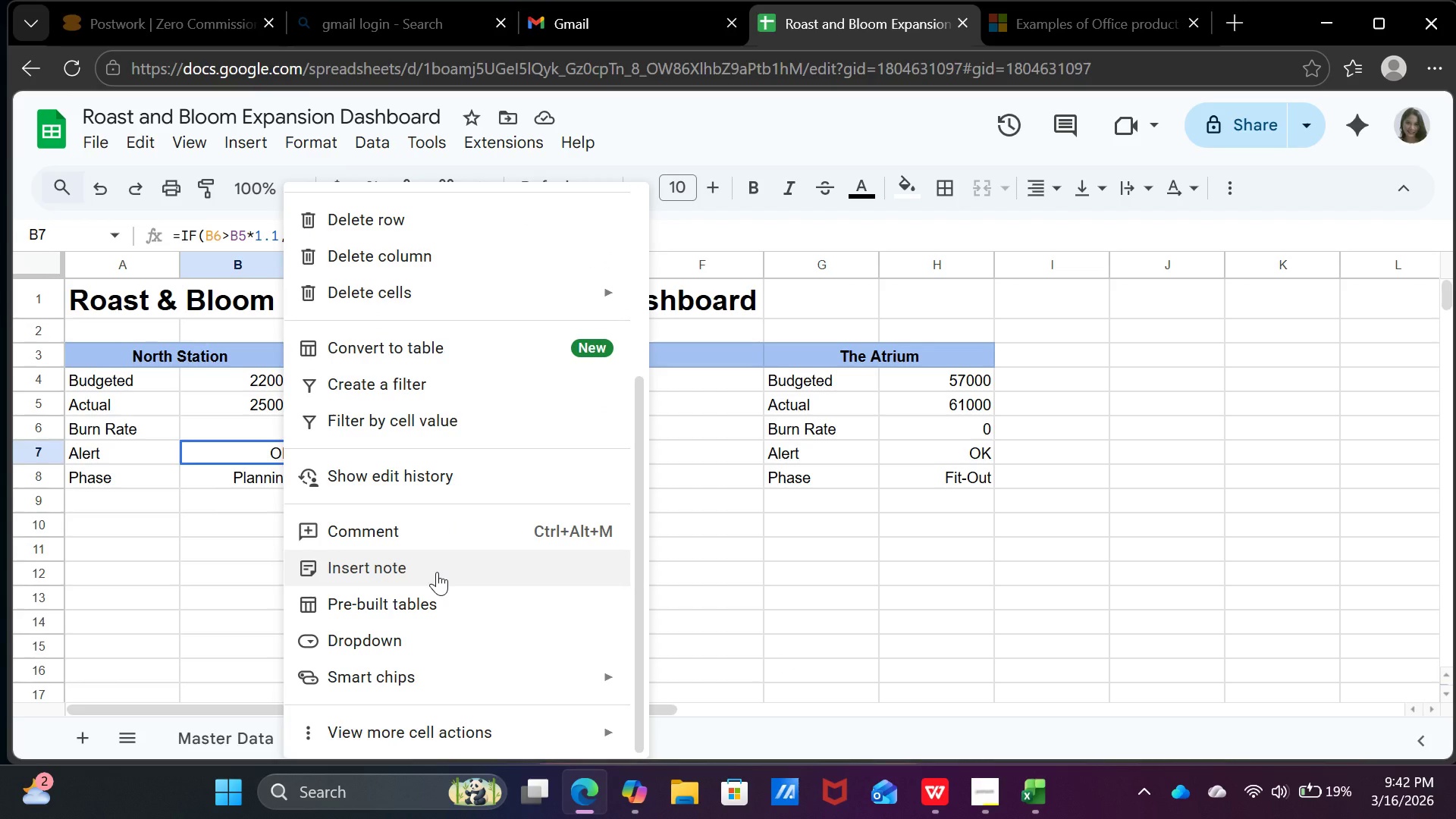 
scroll: coordinate [478, 667], scroll_direction: down, amount: 2.0
 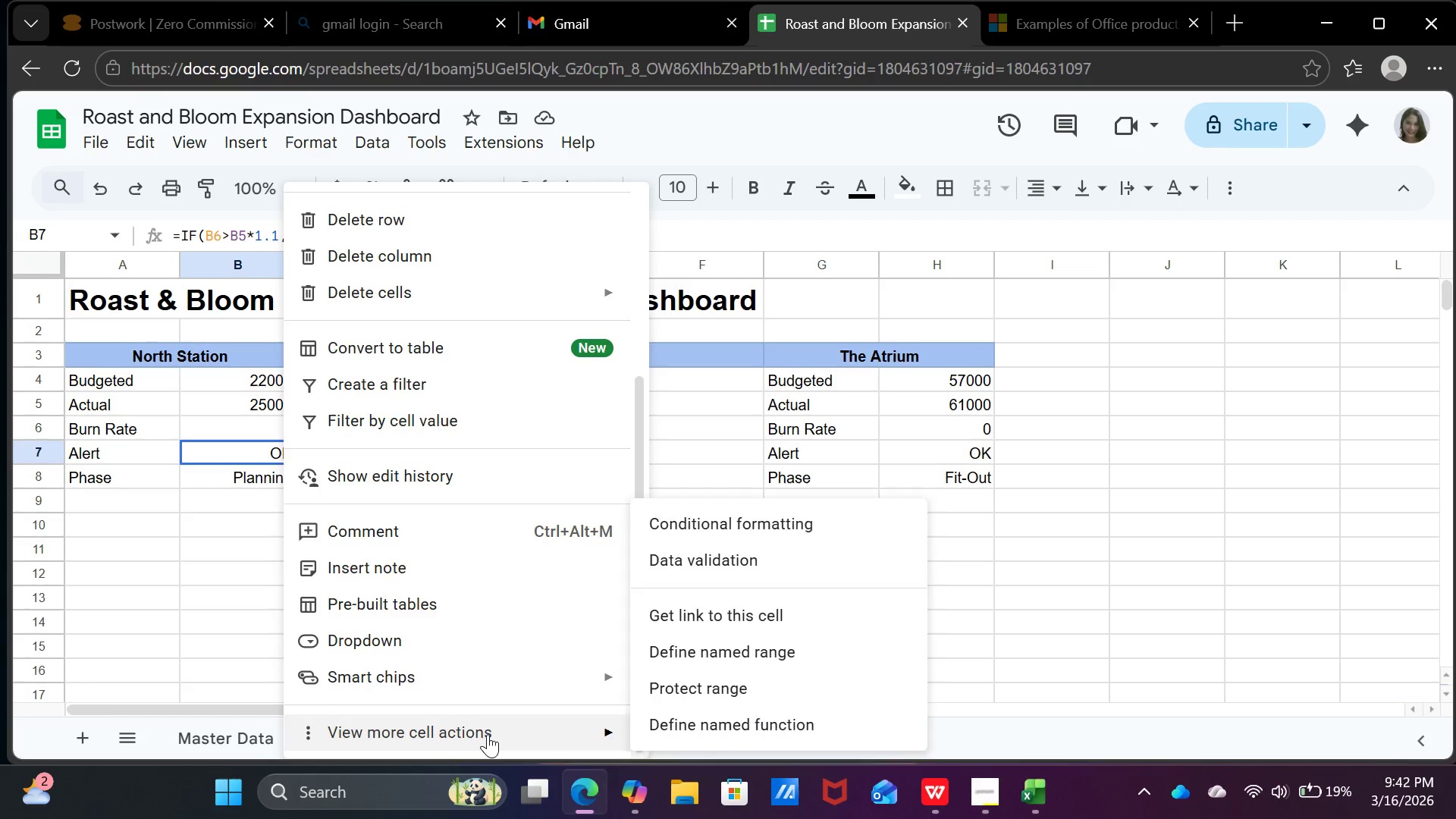 
left_click([488, 734])
 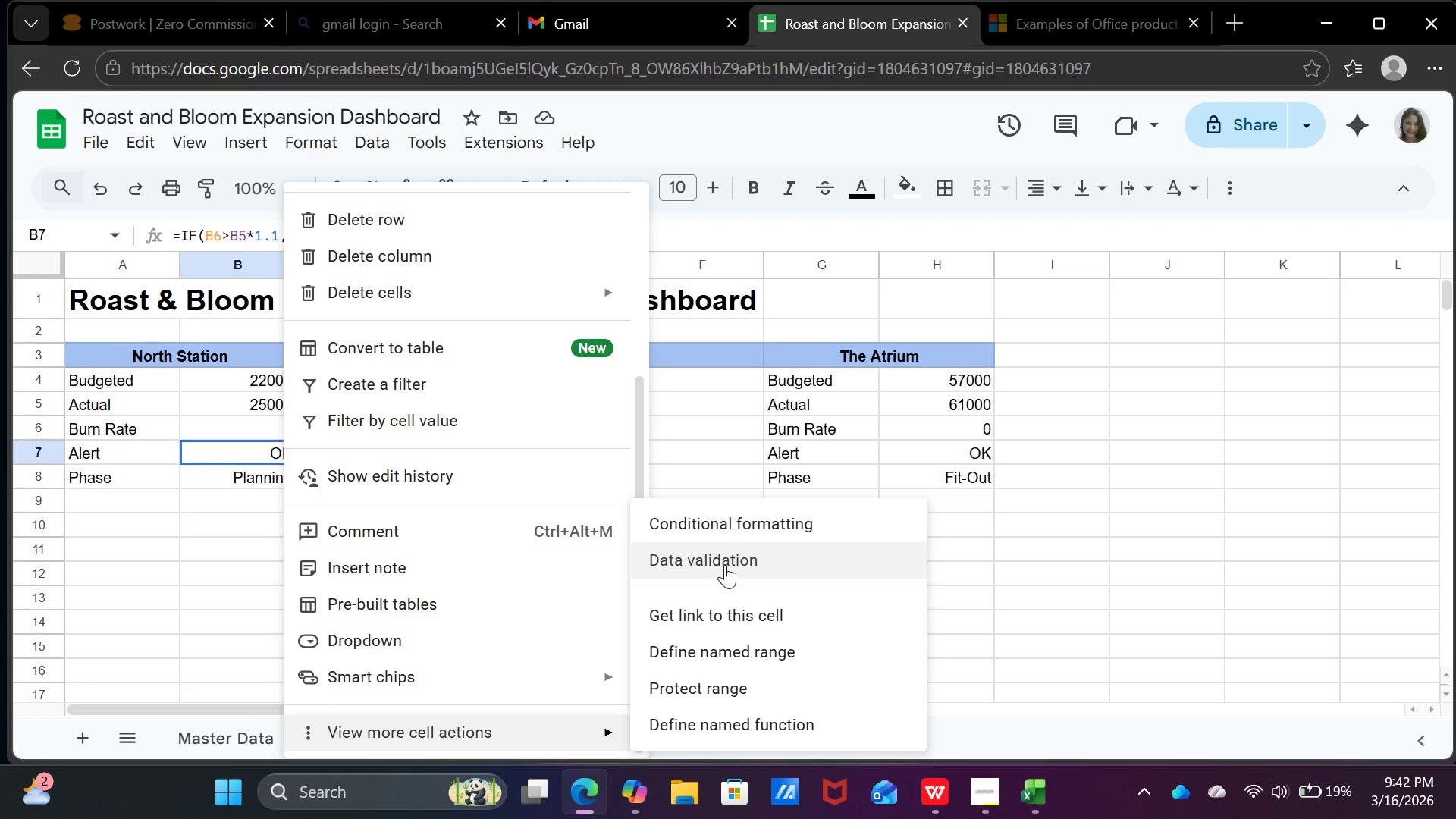 
left_click([725, 565])
 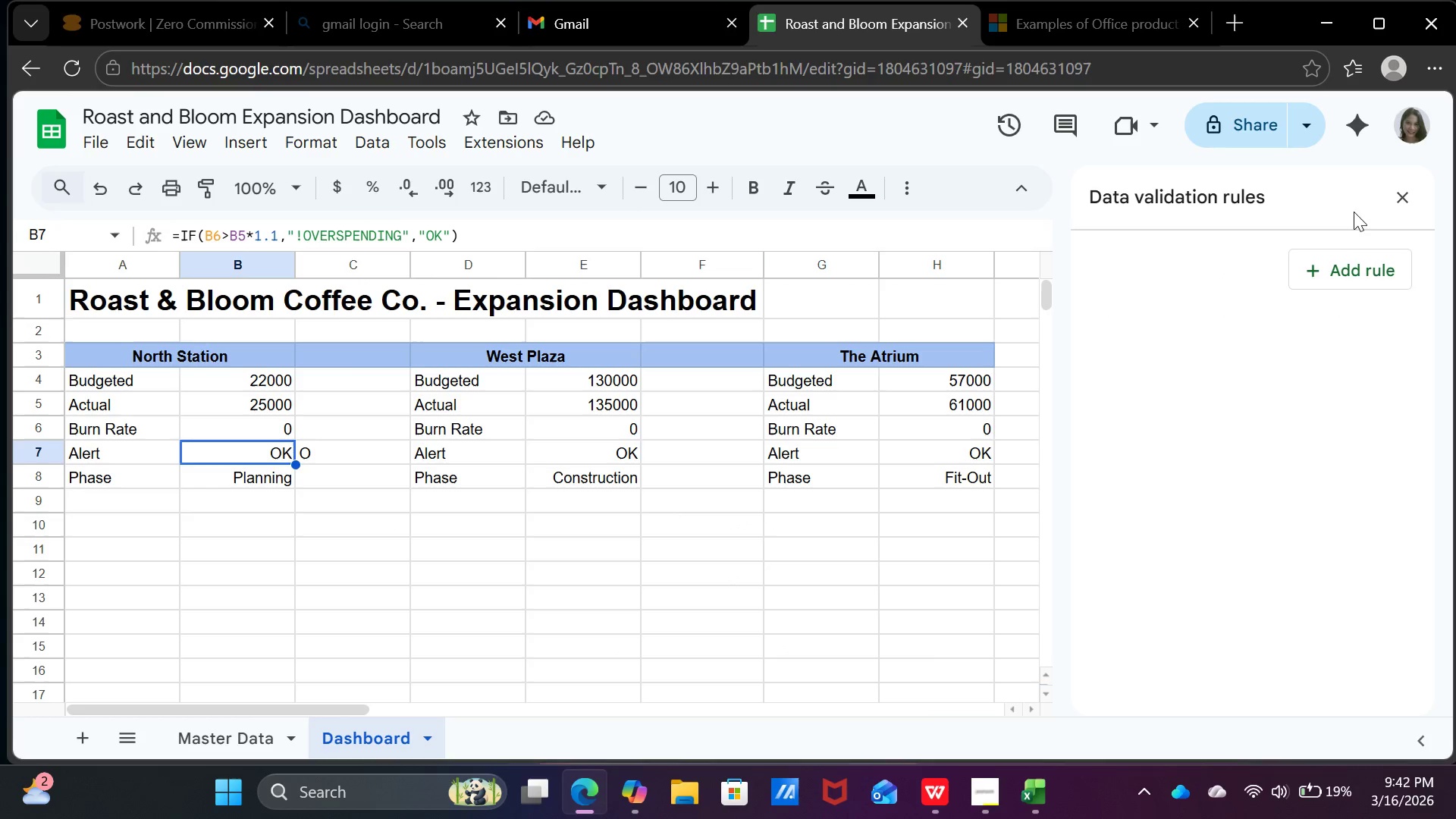 
left_click([1336, 275])
 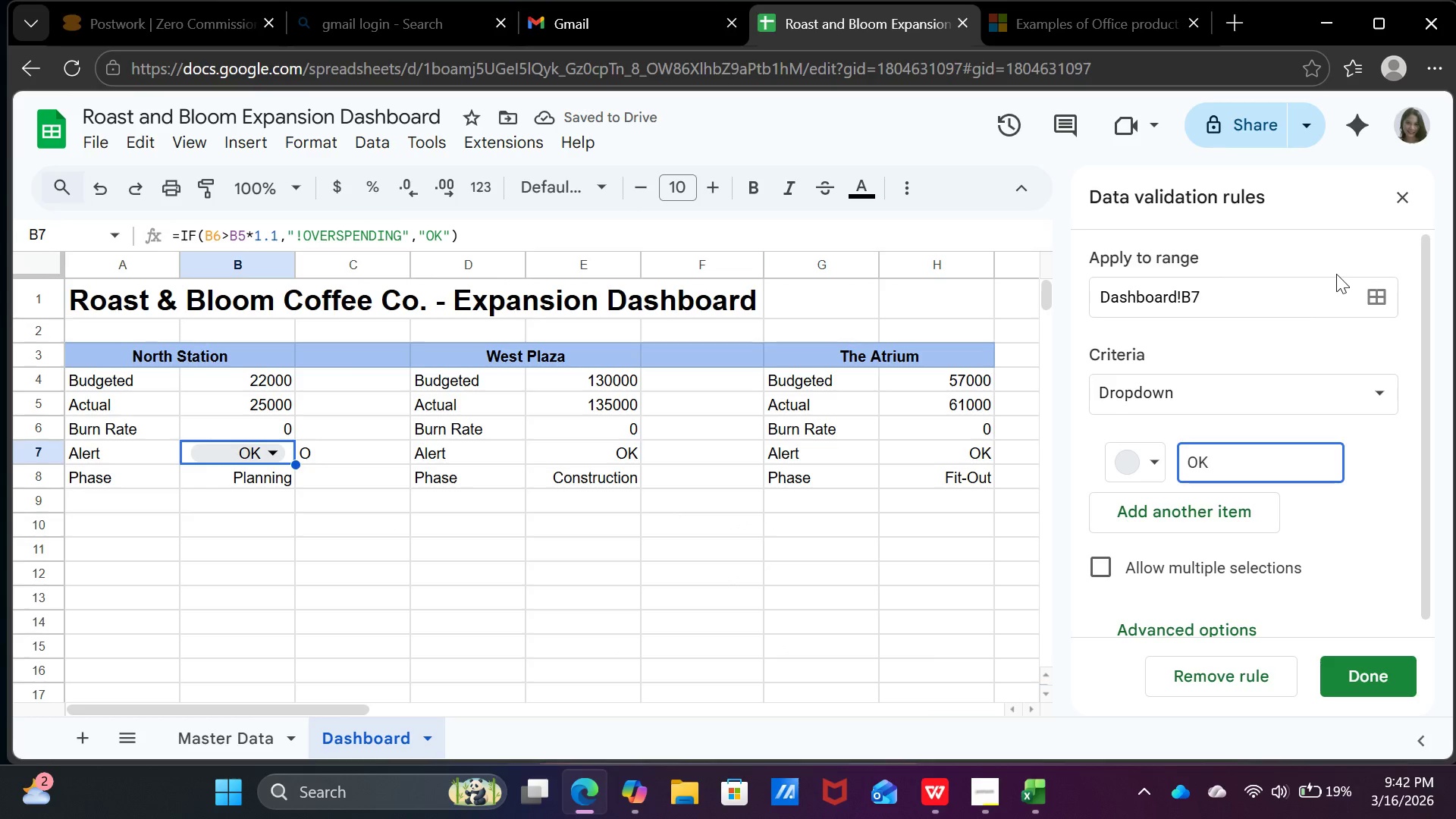 
left_click([1385, 395])
 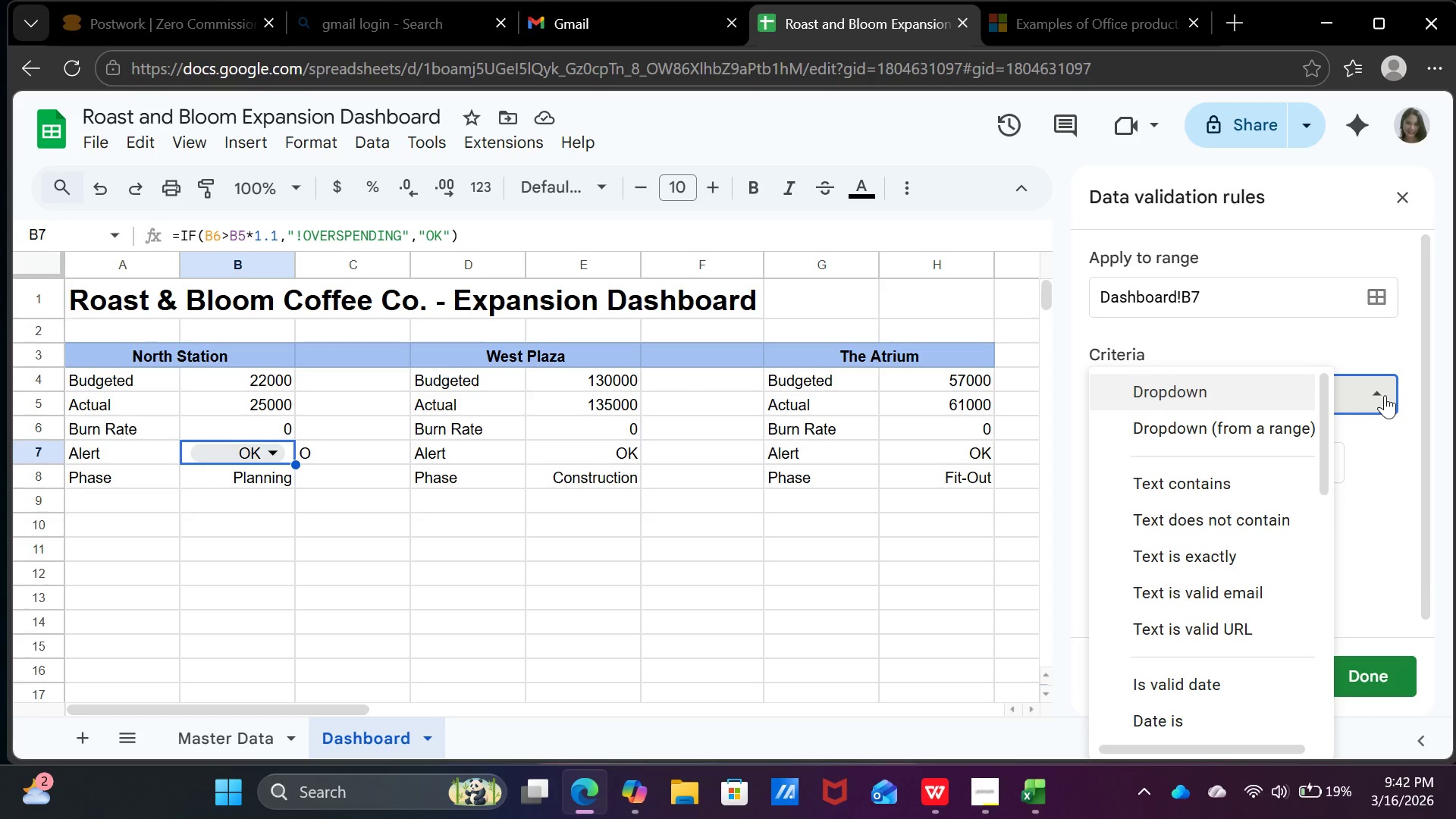 
wait(6.53)
 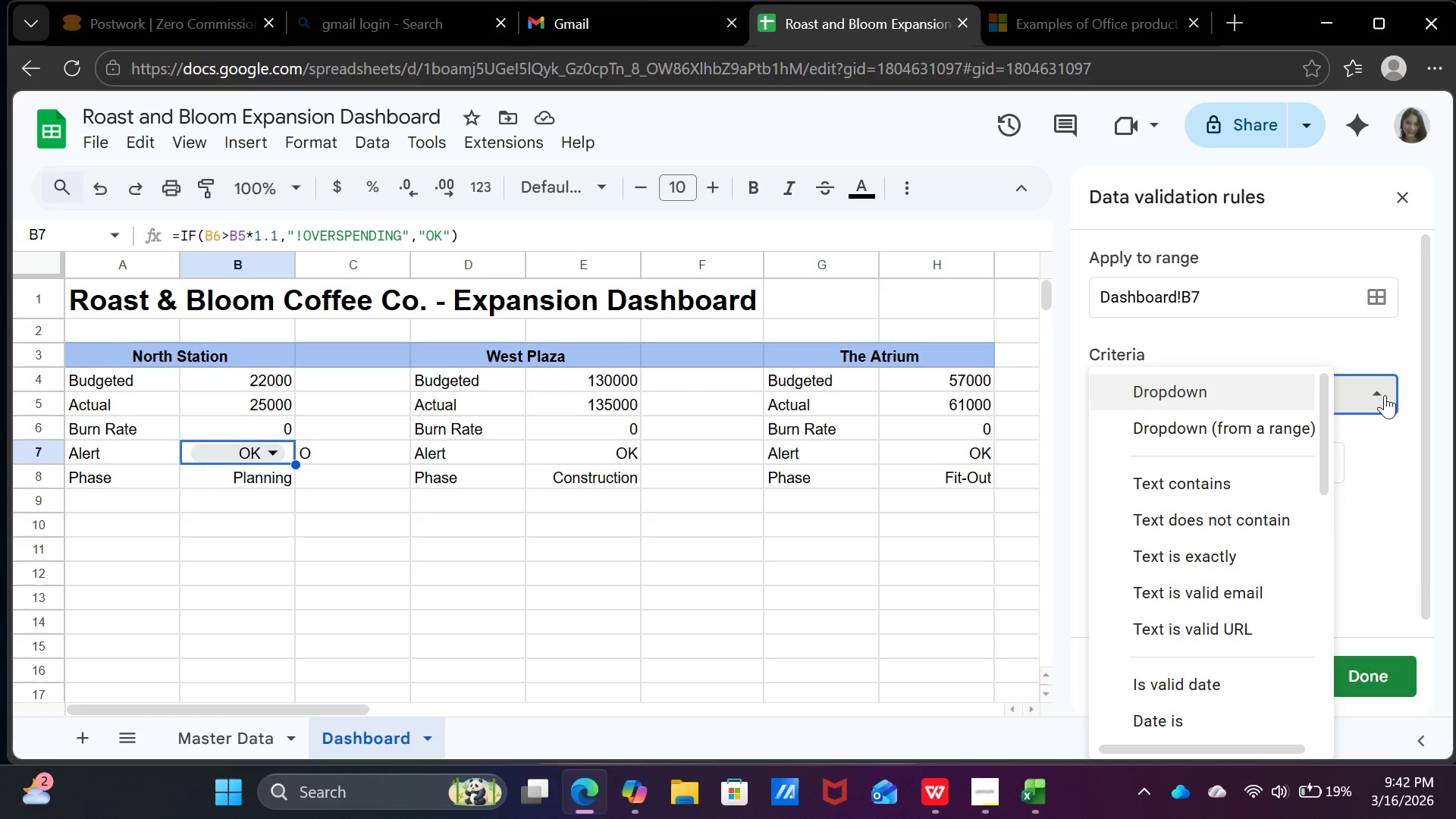 
scroll: coordinate [1207, 563], scroll_direction: down, amount: 10.0
 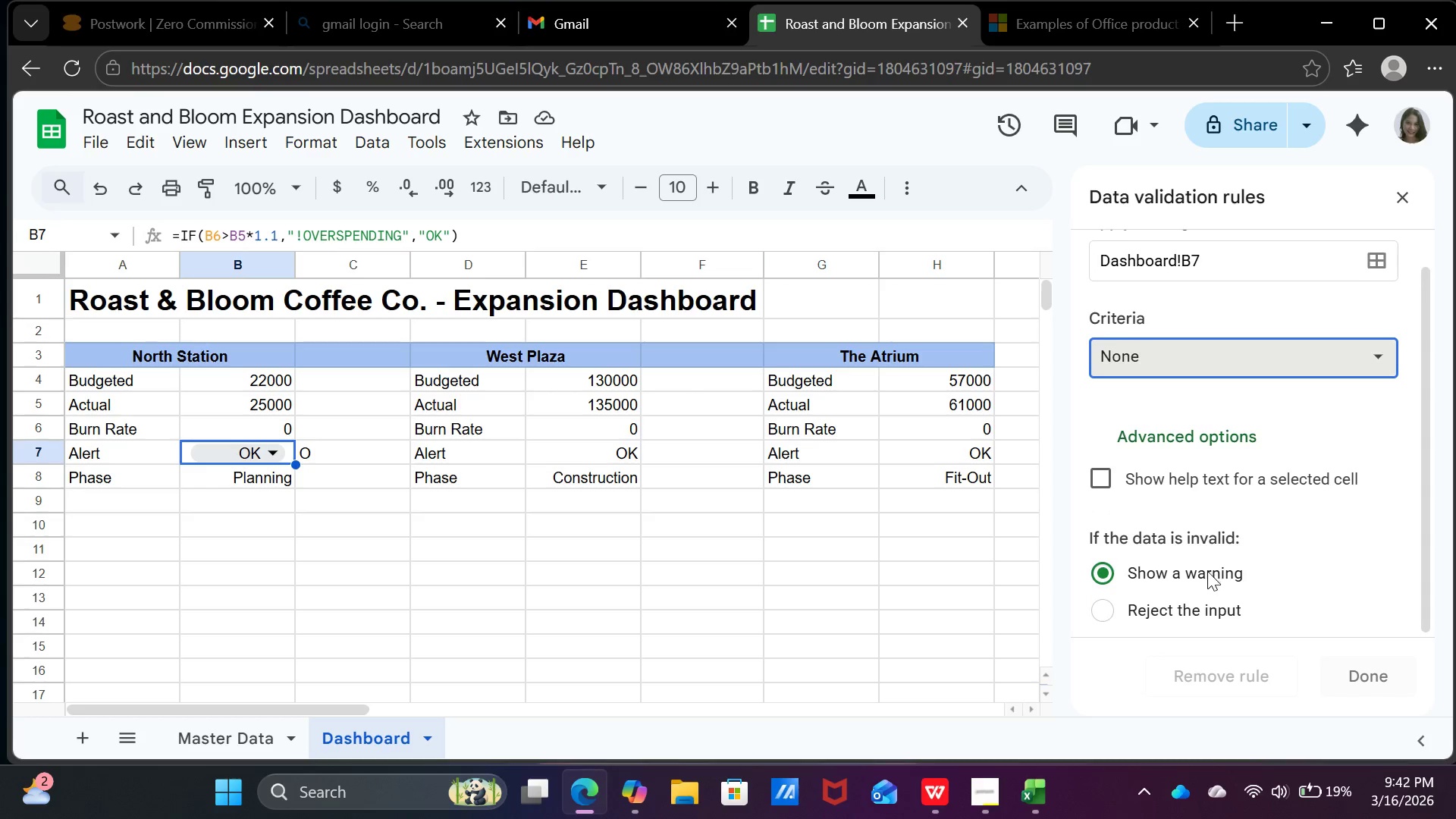 
scroll: coordinate [1208, 573], scroll_direction: up, amount: 3.0
 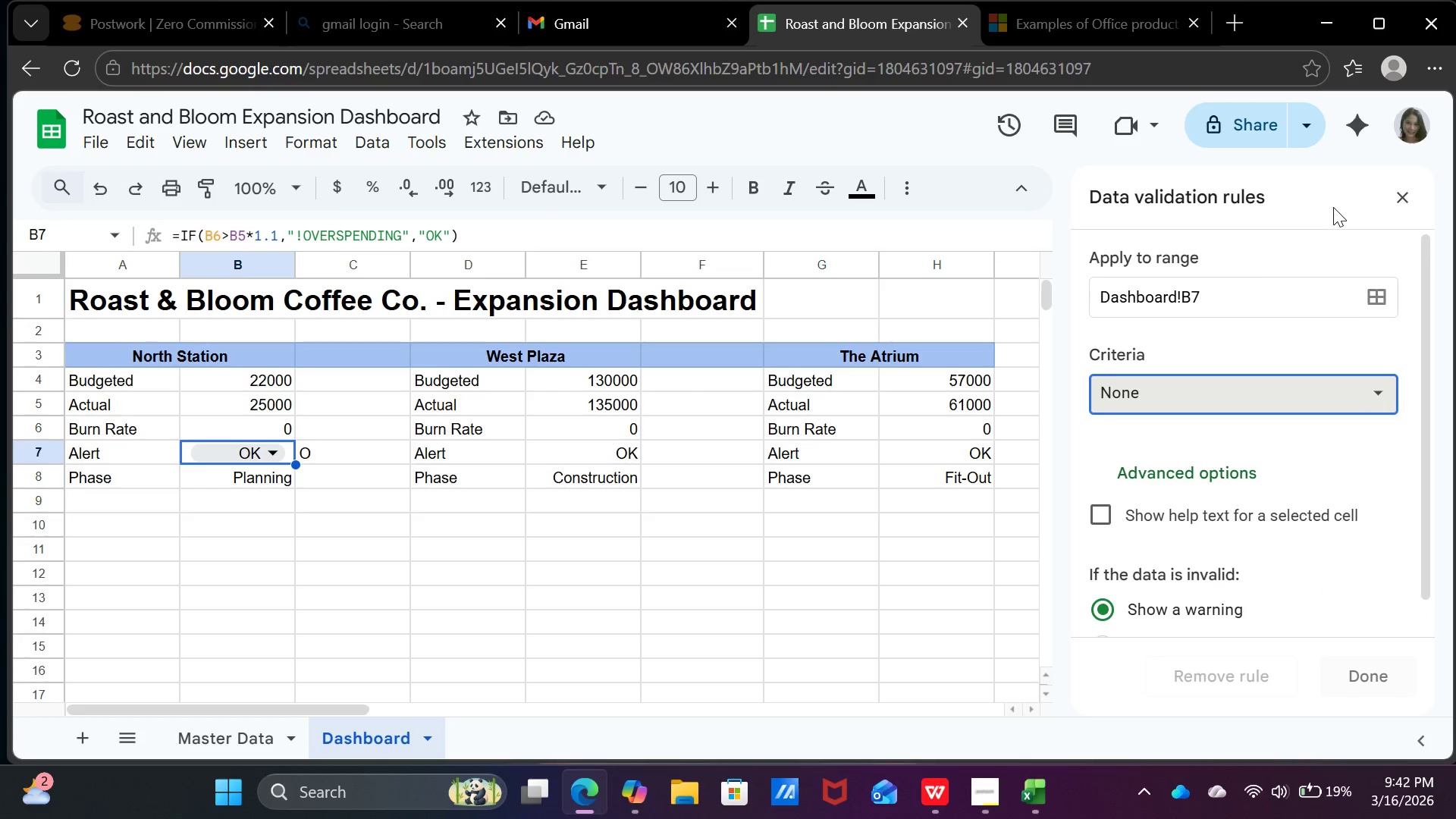 
left_click([1401, 193])
 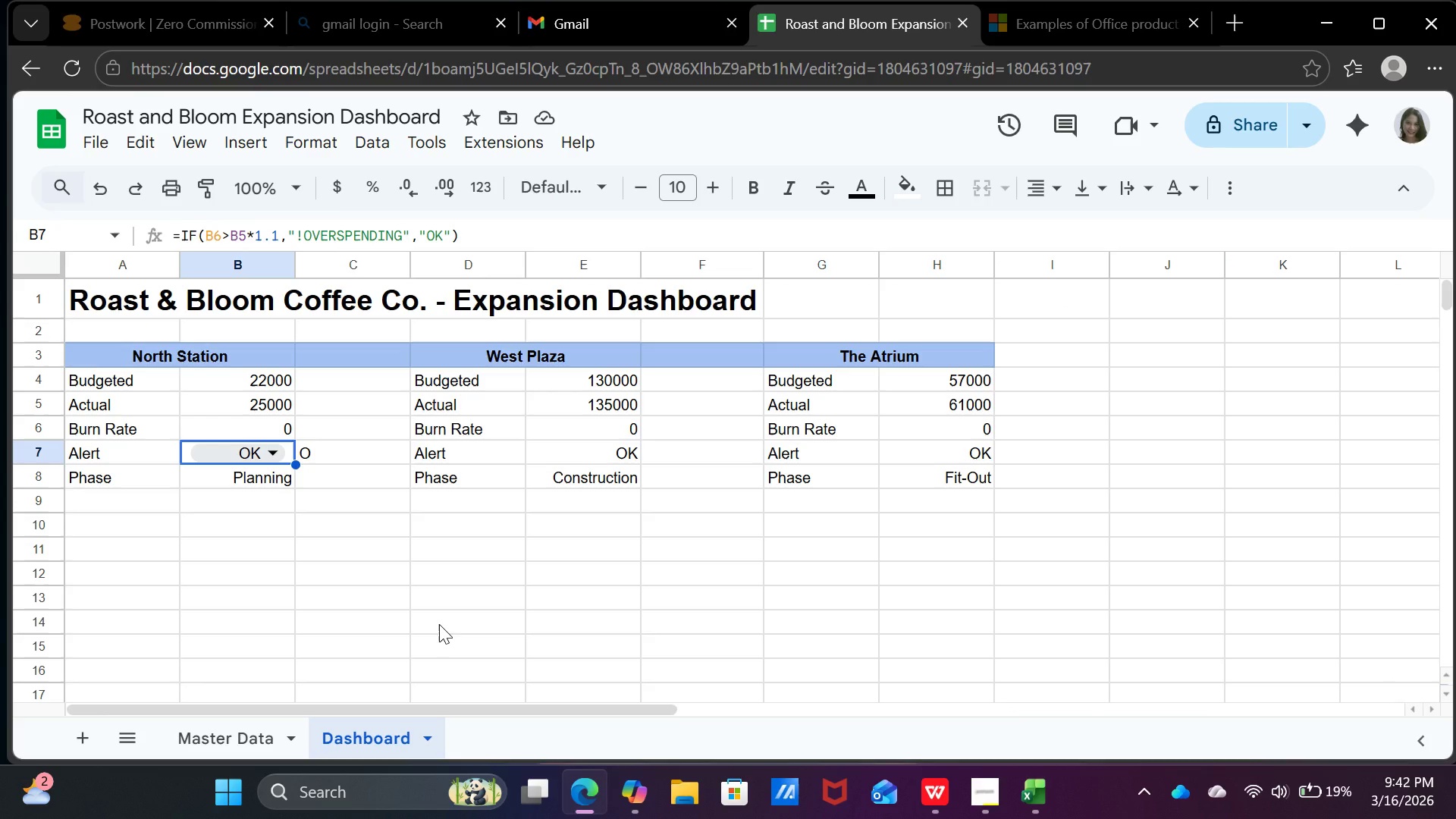 
key(Control+Z)
 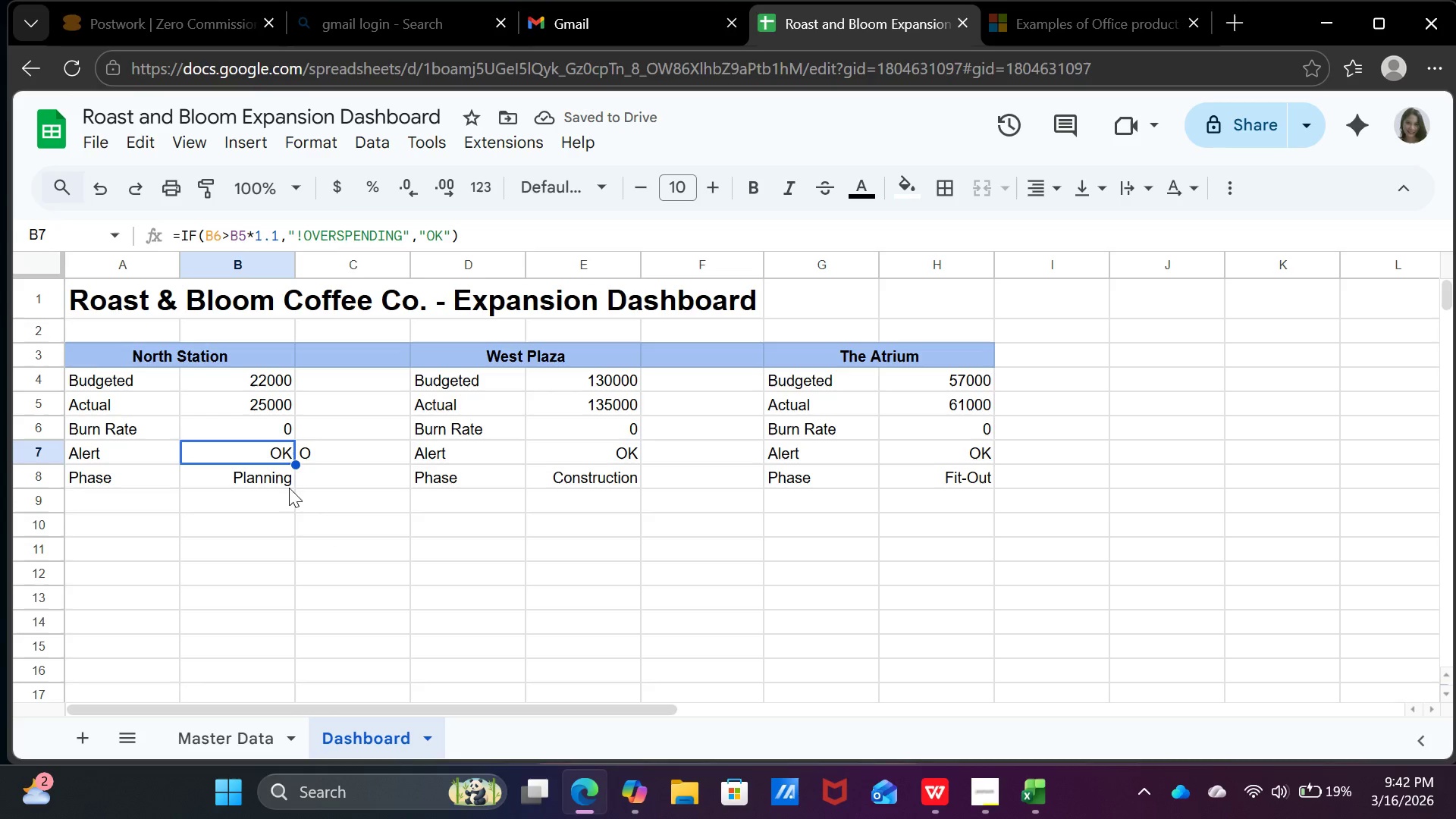 
right_click([281, 453])
 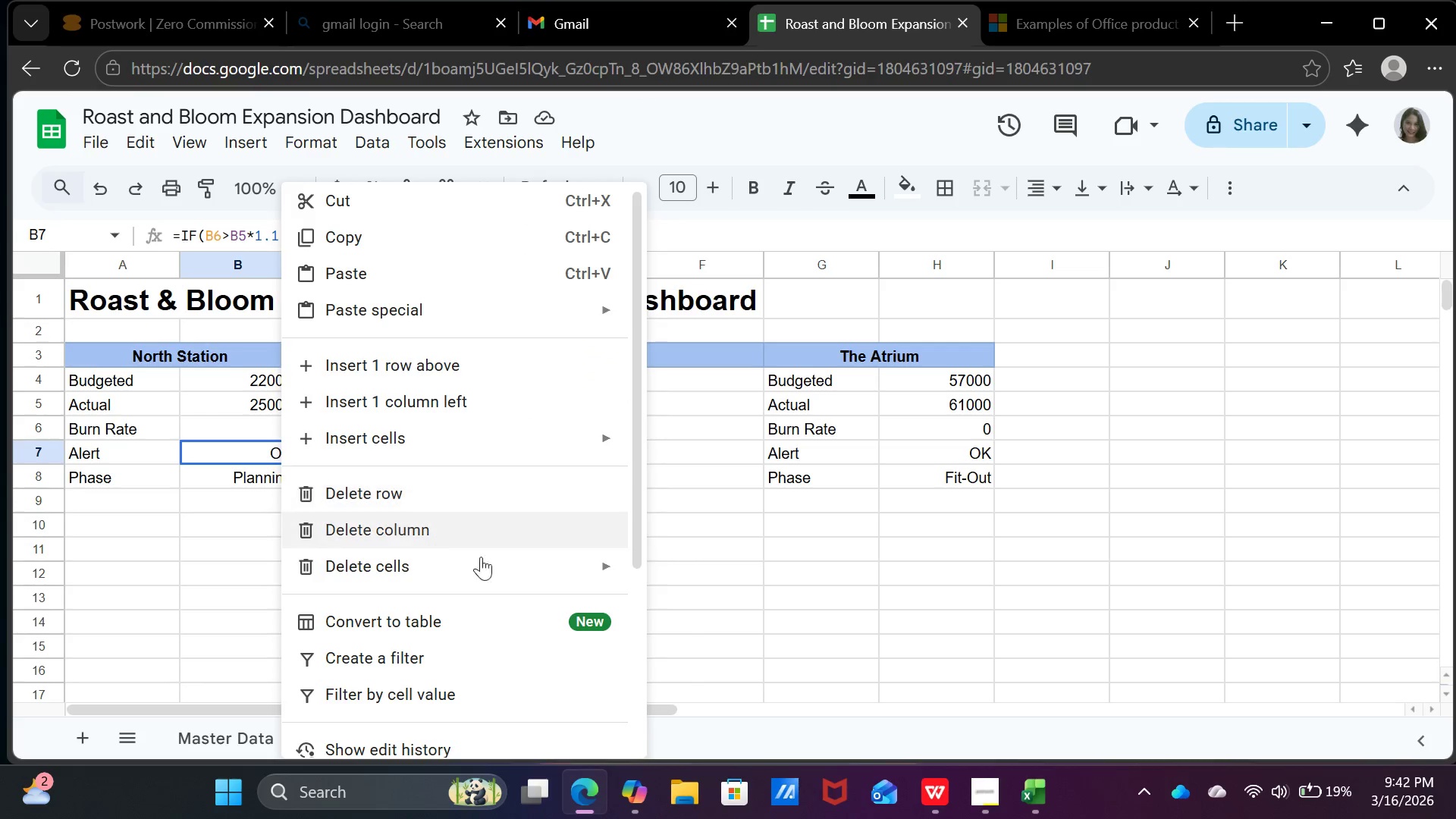 
scroll: coordinate [505, 576], scroll_direction: down, amount: 3.0
 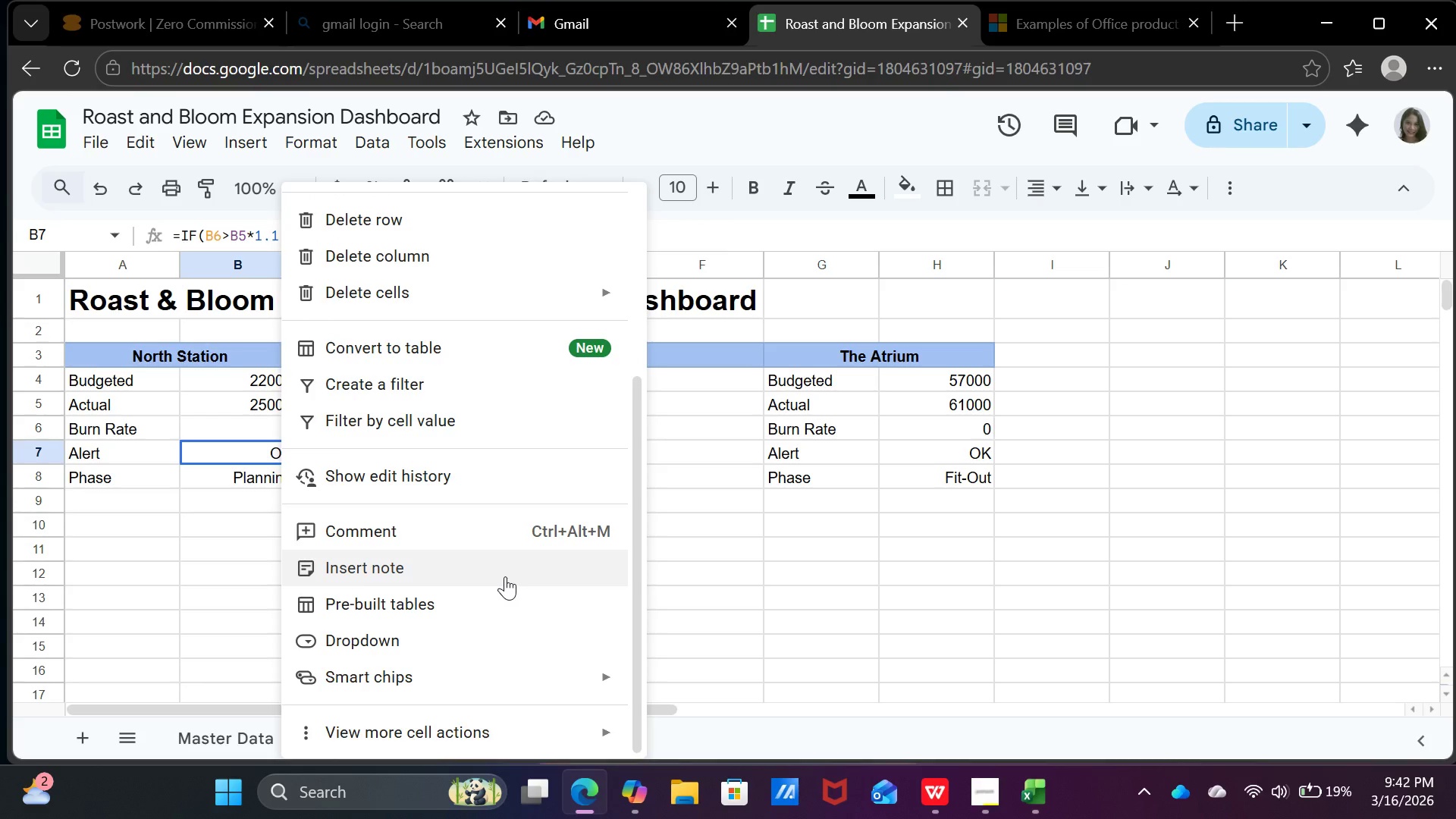 
scroll: coordinate [505, 576], scroll_direction: up, amount: 1.0
 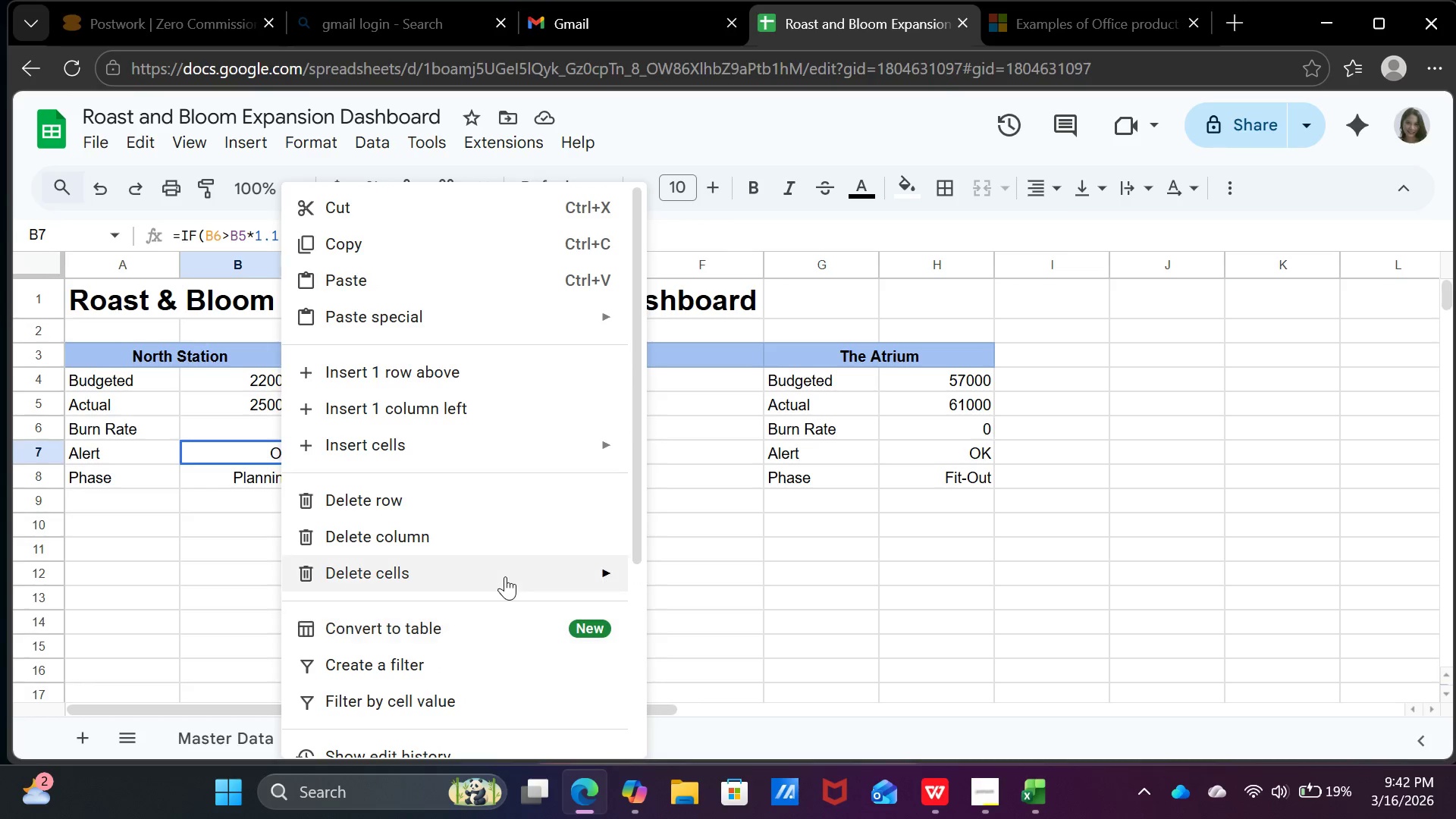 
scroll: coordinate [505, 576], scroll_direction: down, amount: 2.0
 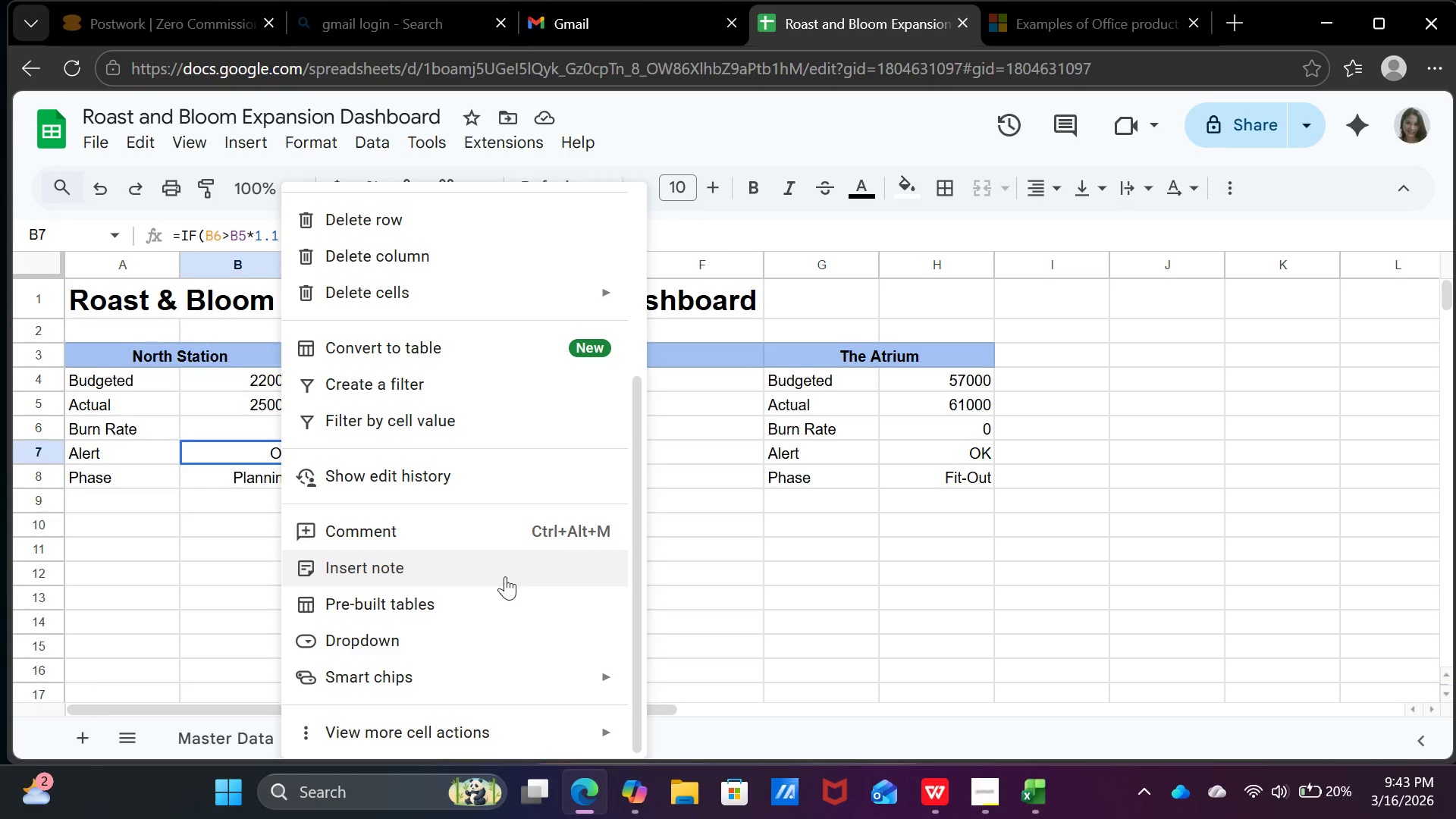 
wait(54.92)
 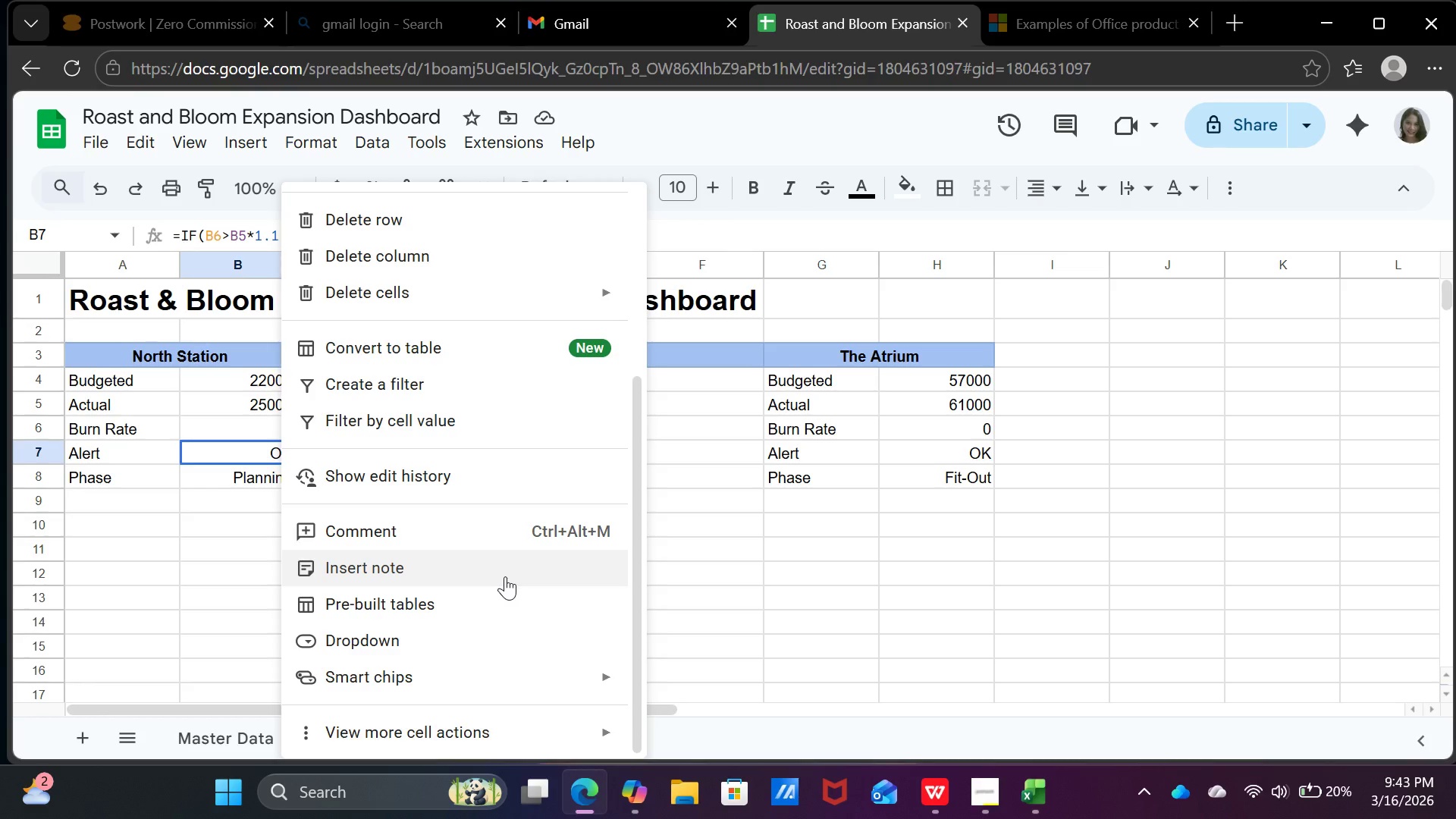 
scroll: coordinate [455, 608], scroll_direction: down, amount: 2.0
 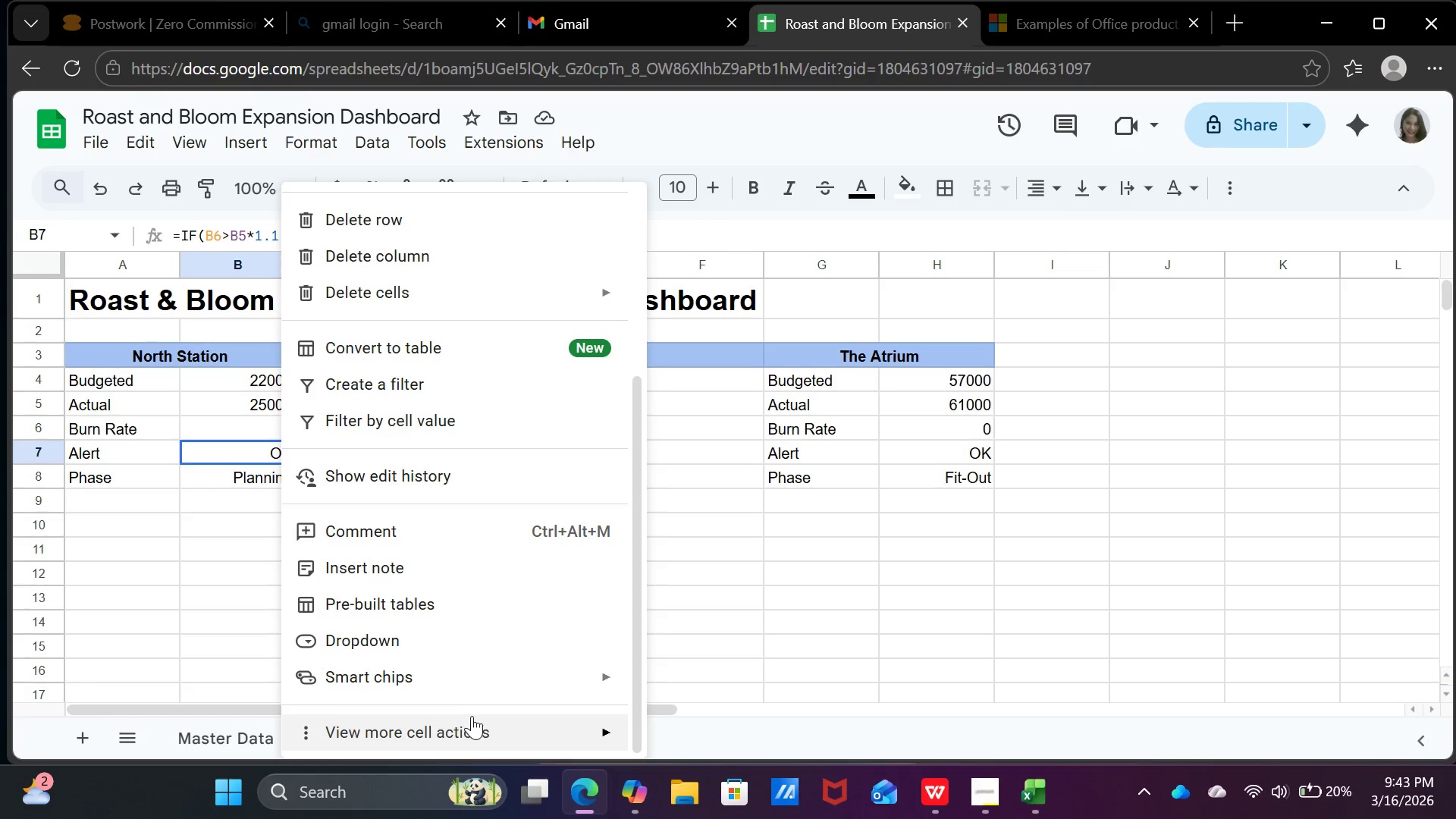 
left_click([476, 730])
 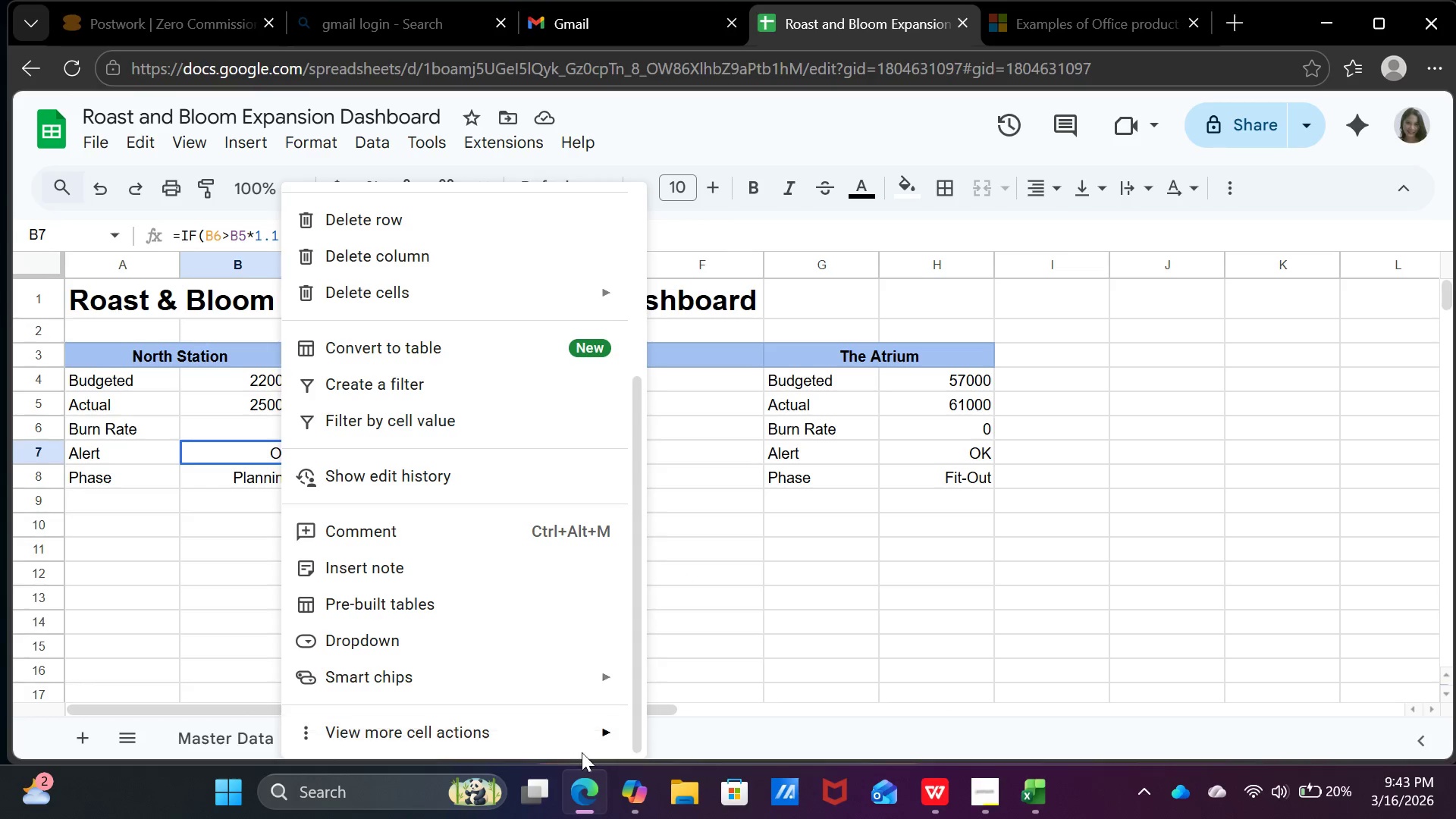 
left_click([591, 739])
 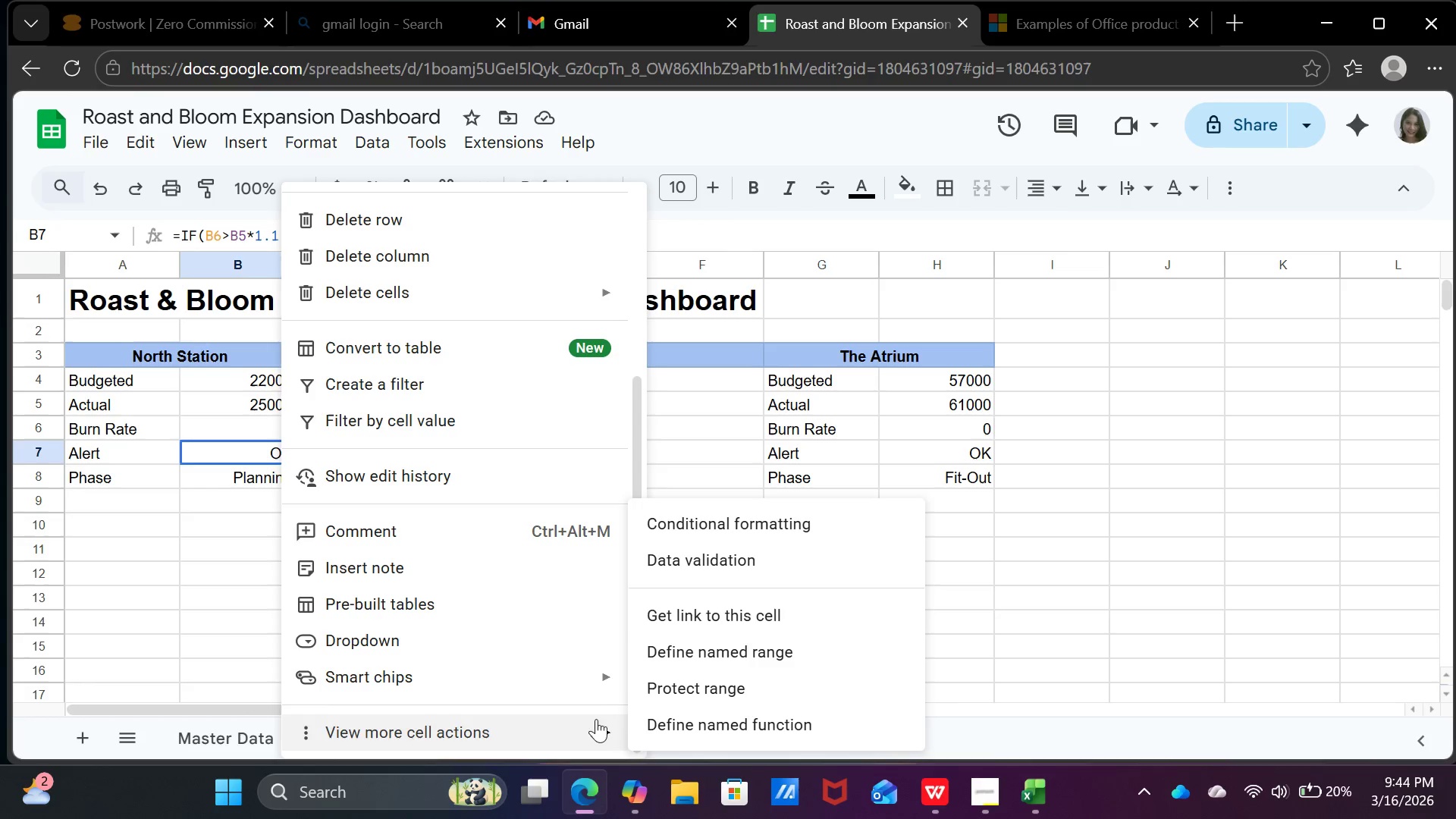 
scroll: coordinate [752, 613], scroll_direction: down, amount: 2.0
 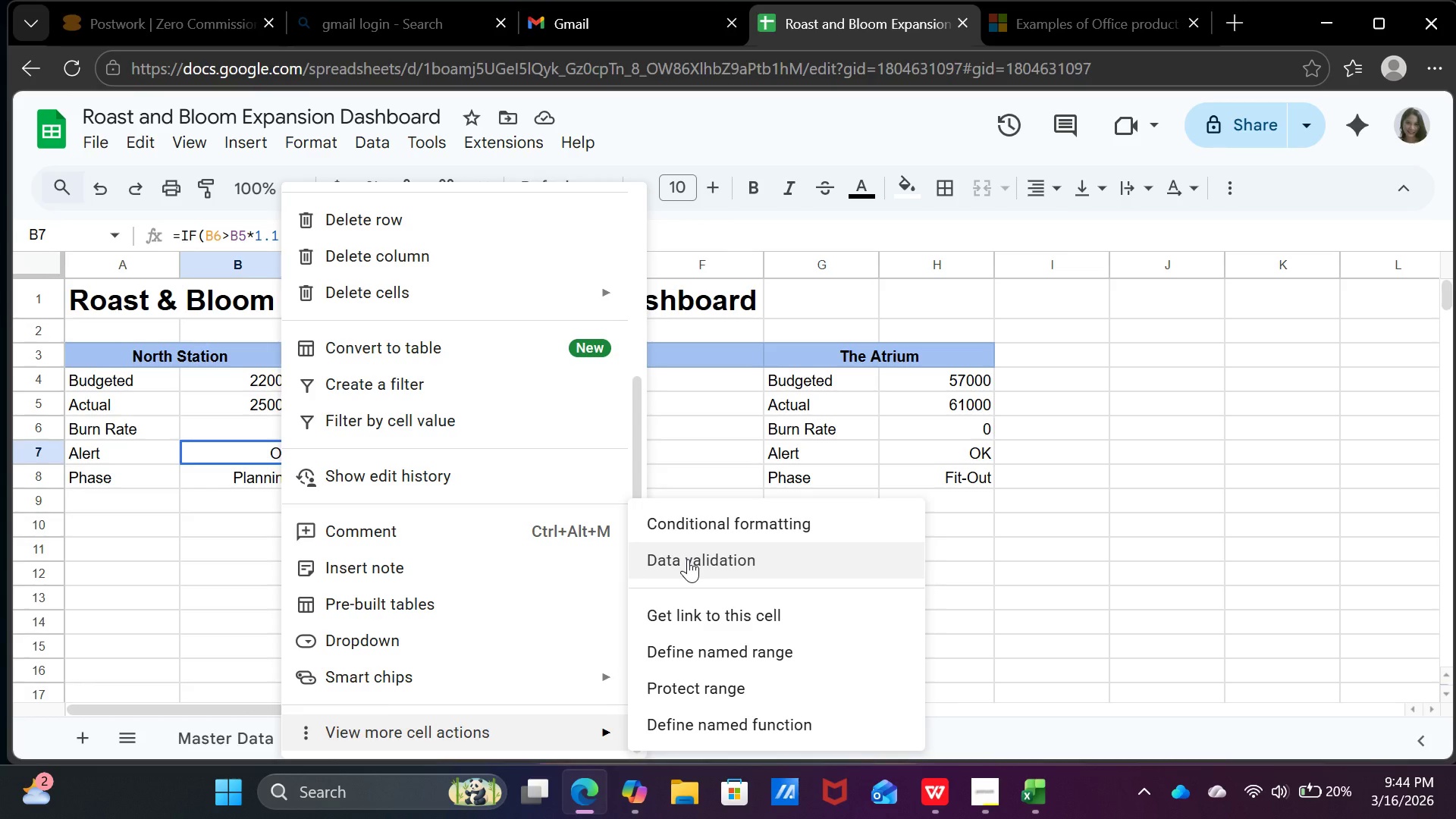 
left_click([688, 559])
 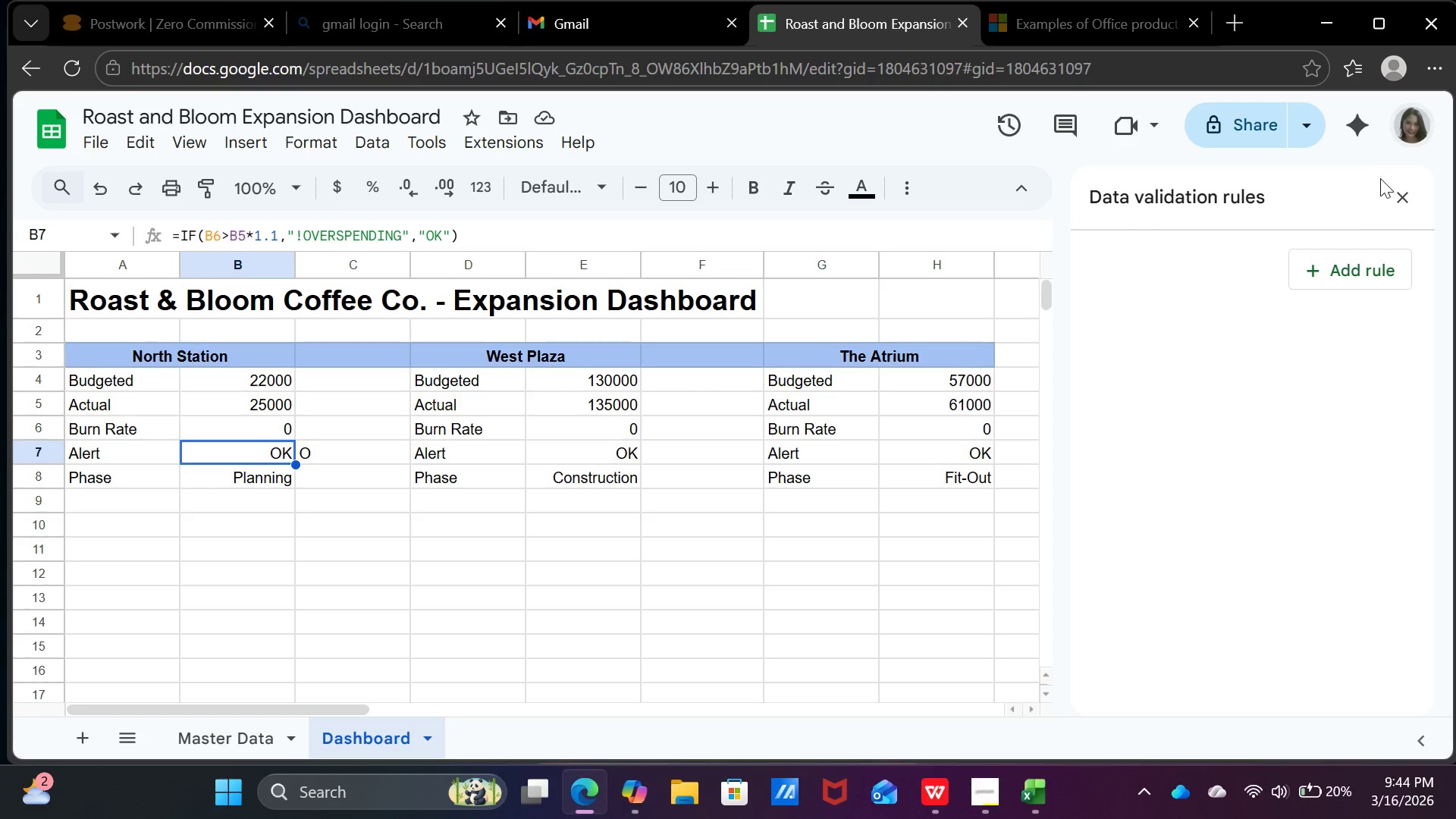 
left_click([1401, 191])
 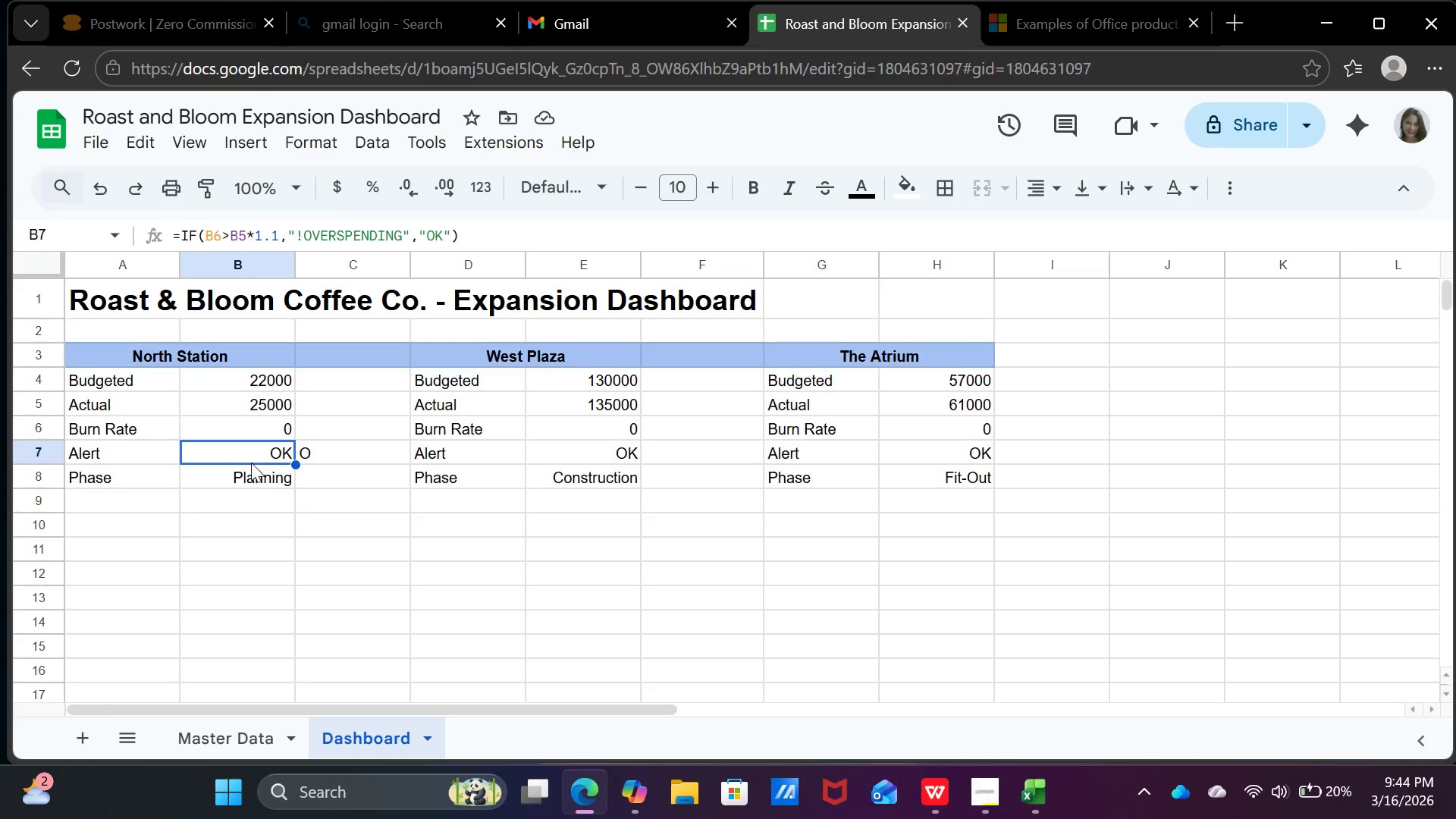 
right_click([253, 466])
 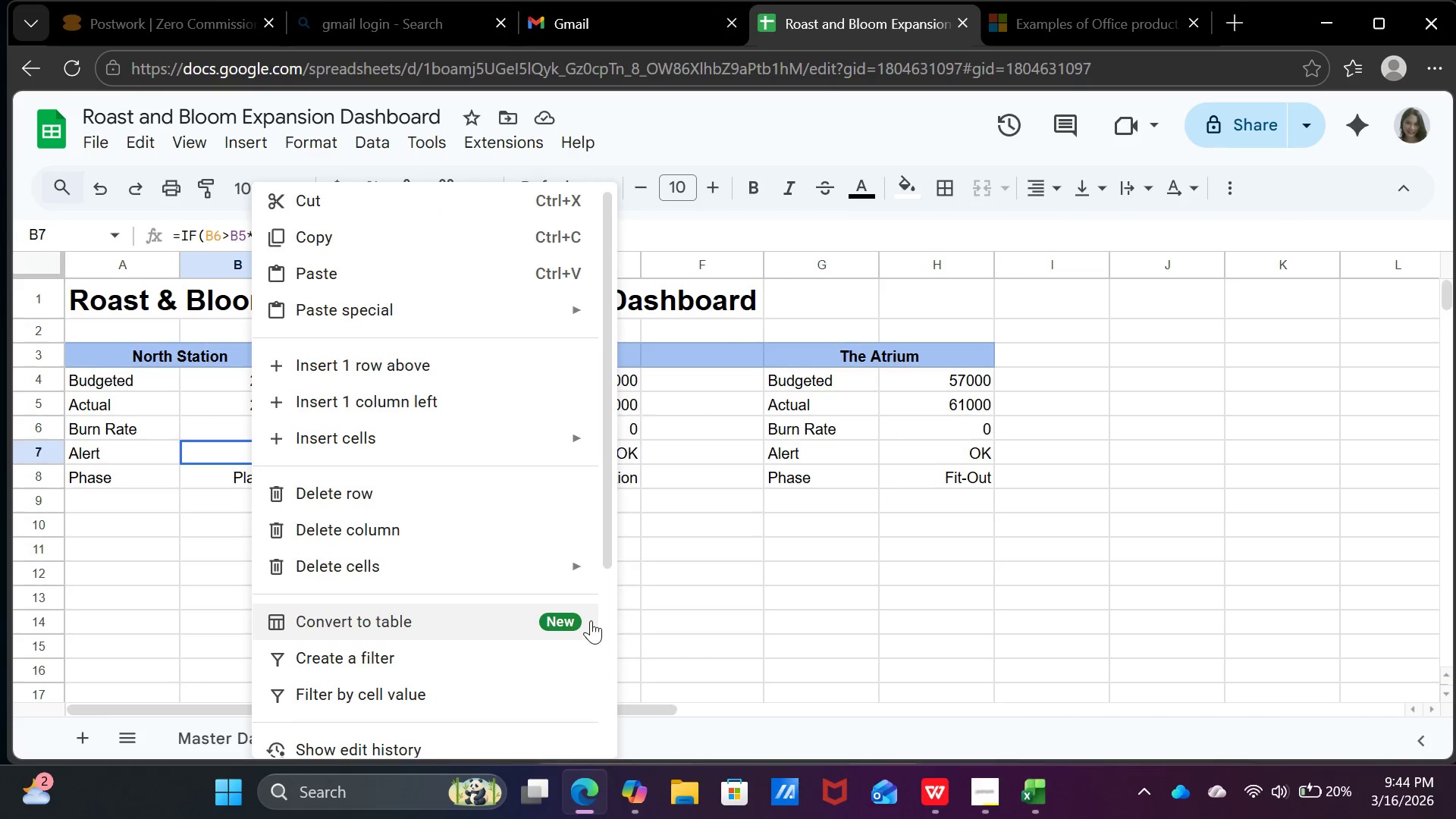 
scroll: coordinate [488, 689], scroll_direction: down, amount: 8.0
 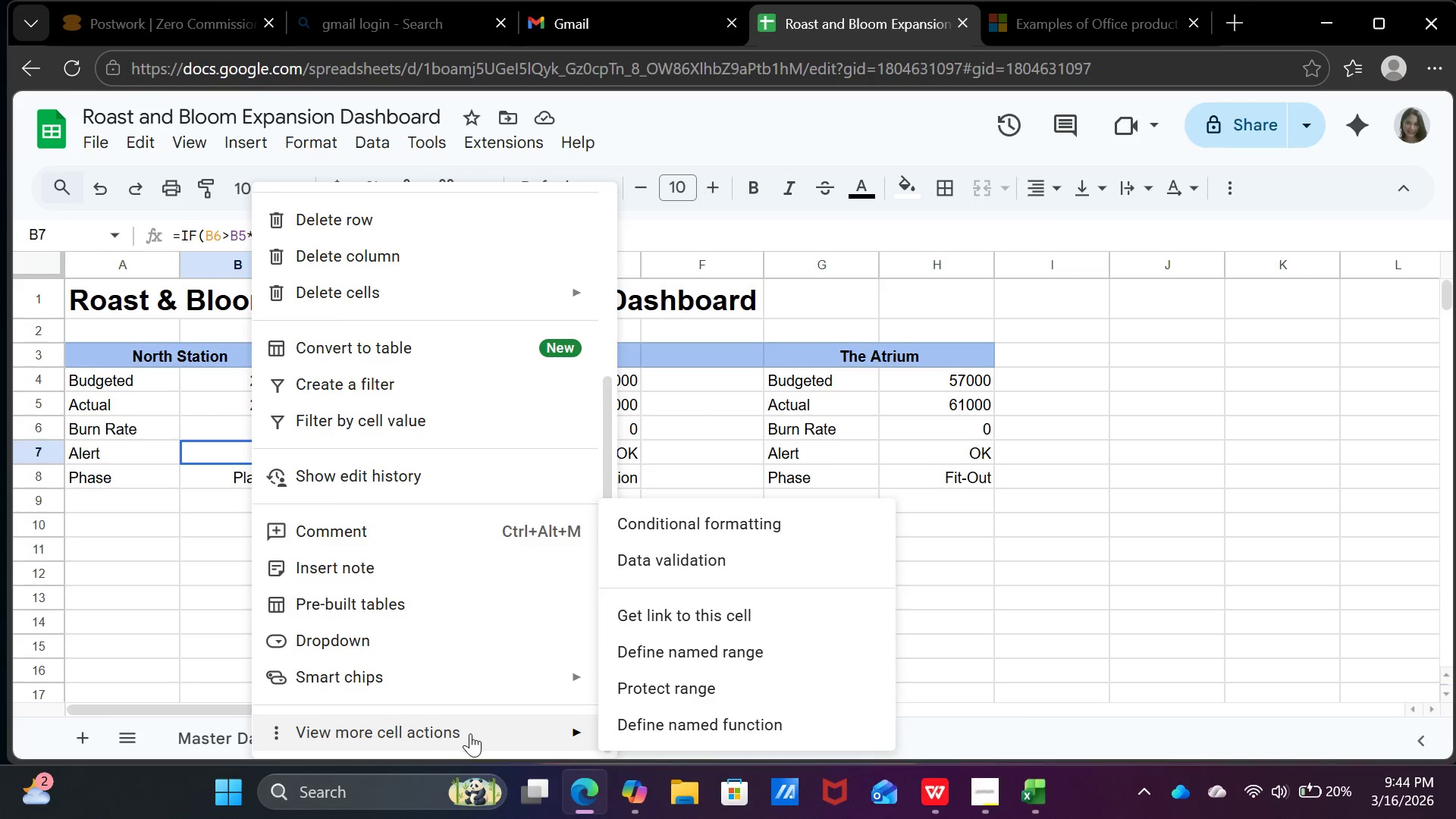 
left_click([470, 733])
 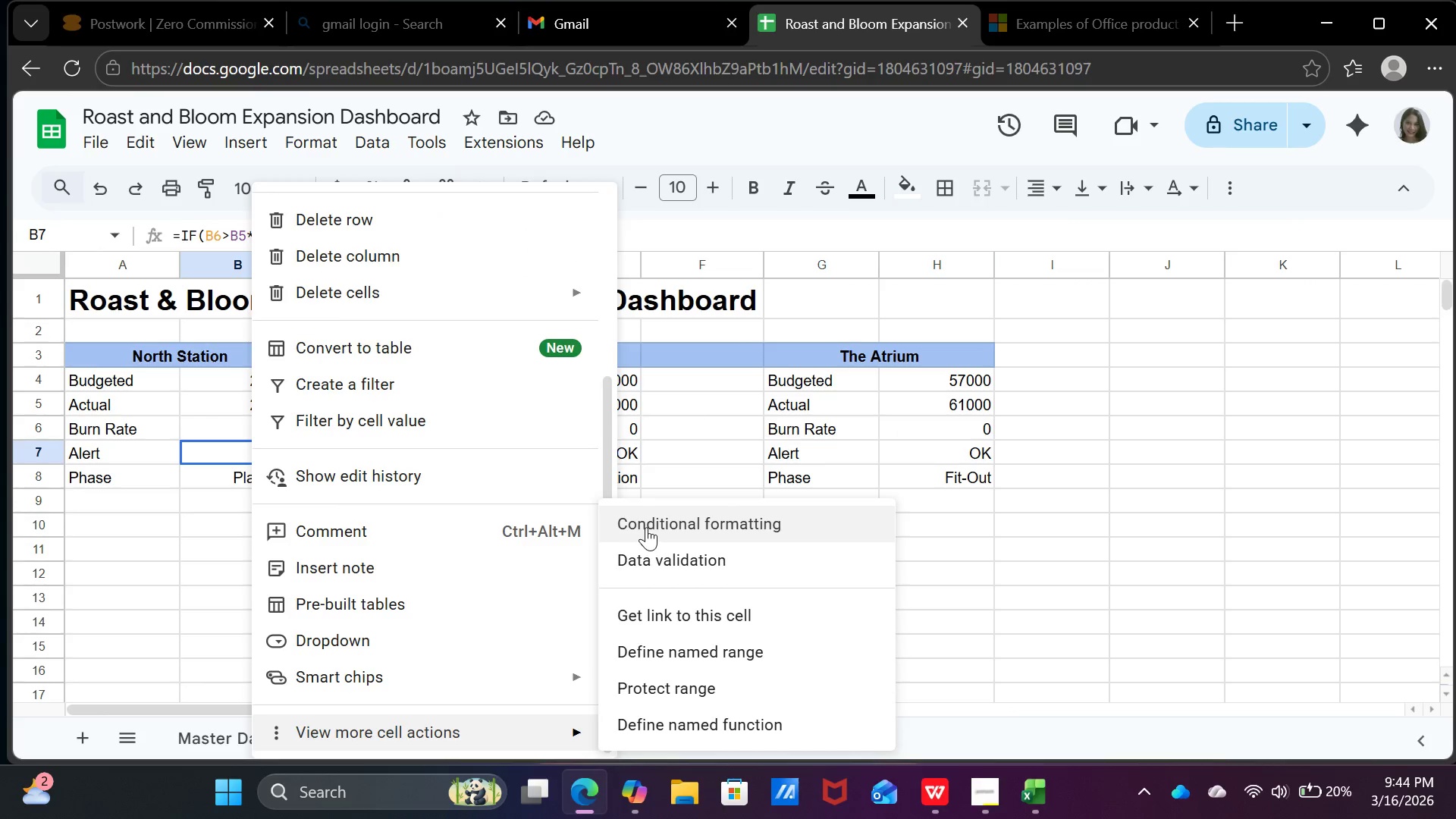 
left_click([648, 522])
 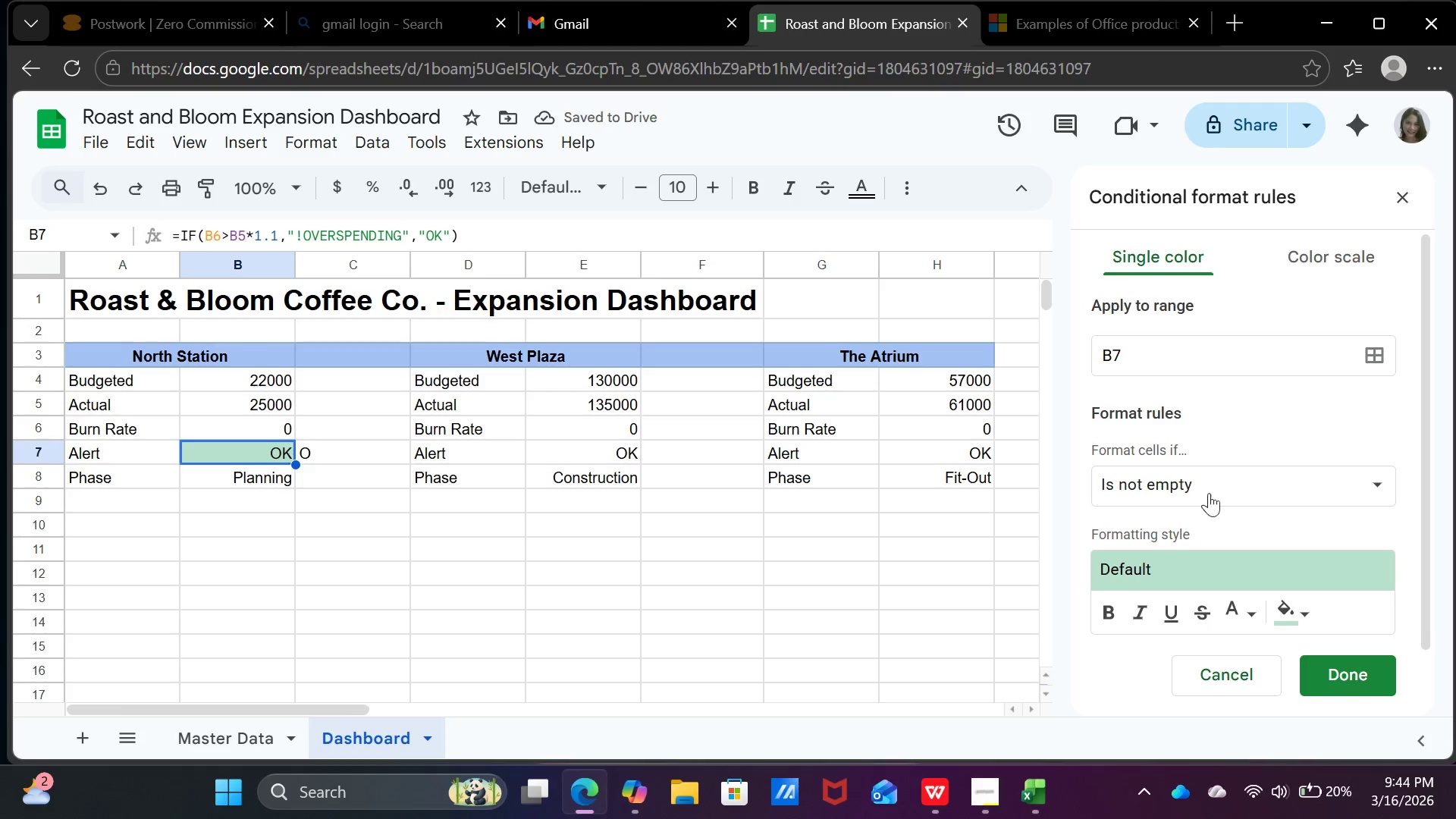 
wait(5.16)
 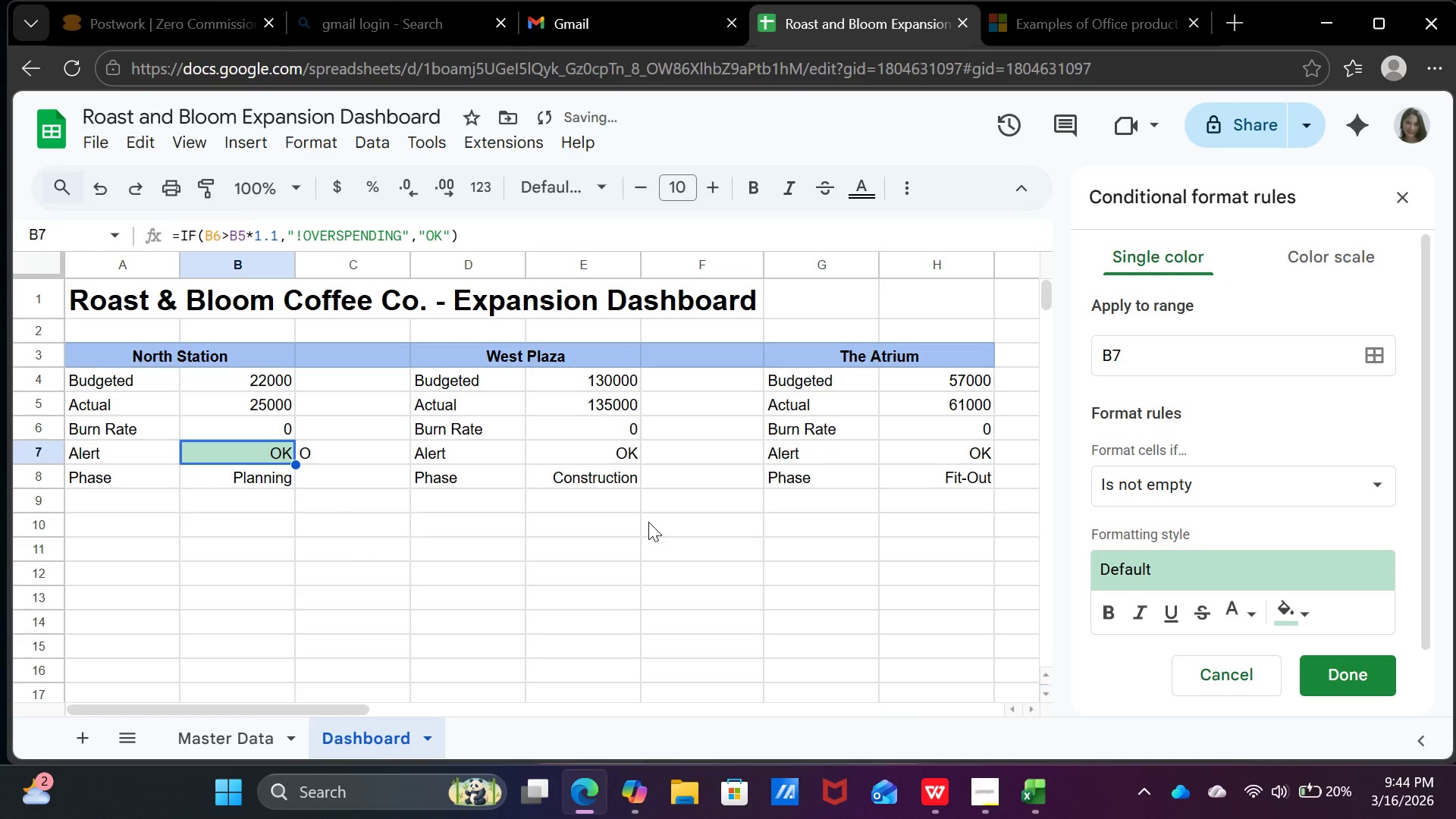 
scroll: coordinate [1395, 505], scroll_direction: down, amount: 2.0
 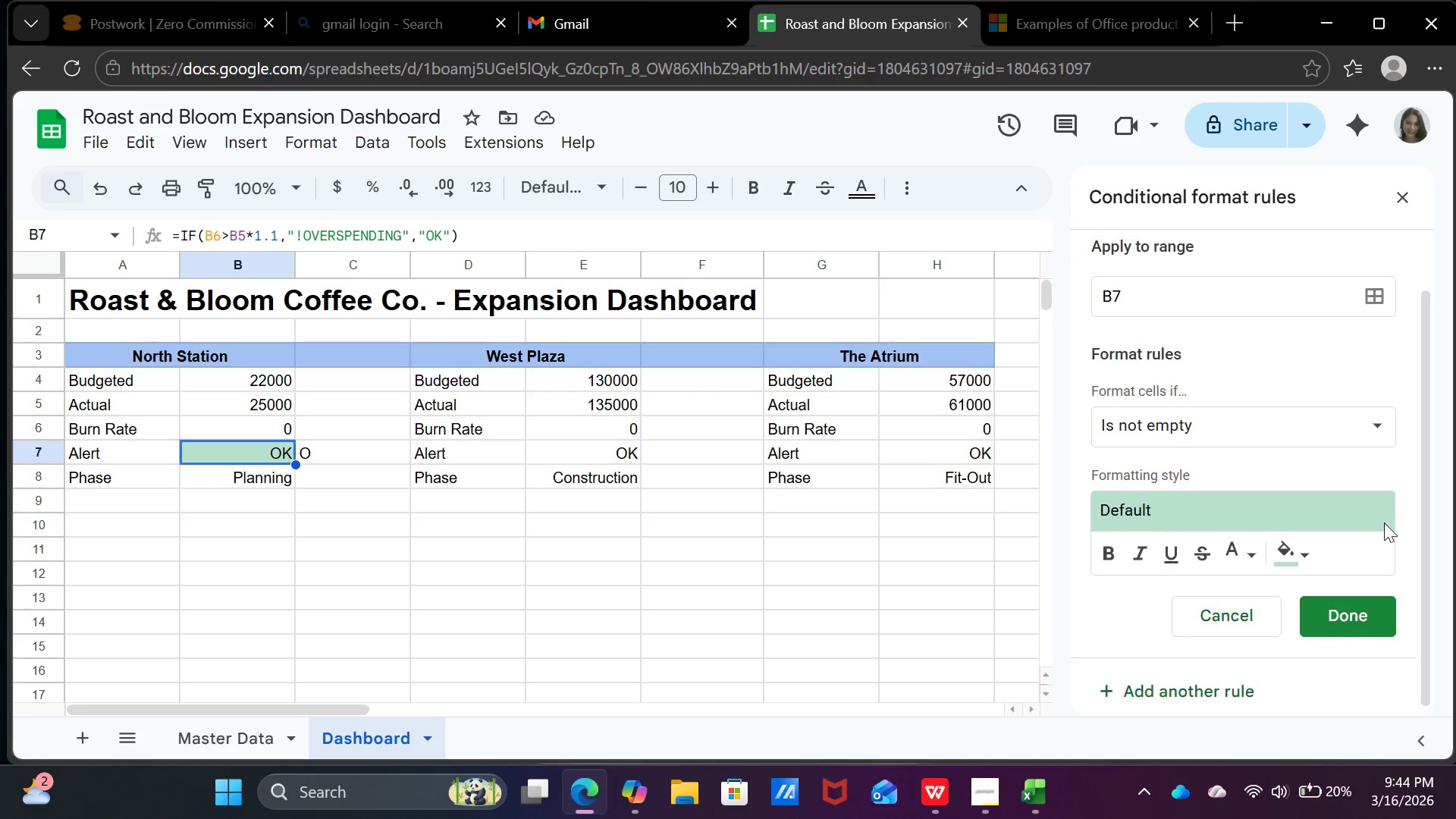 
scroll: coordinate [1384, 522], scroll_direction: up, amount: 1.0
 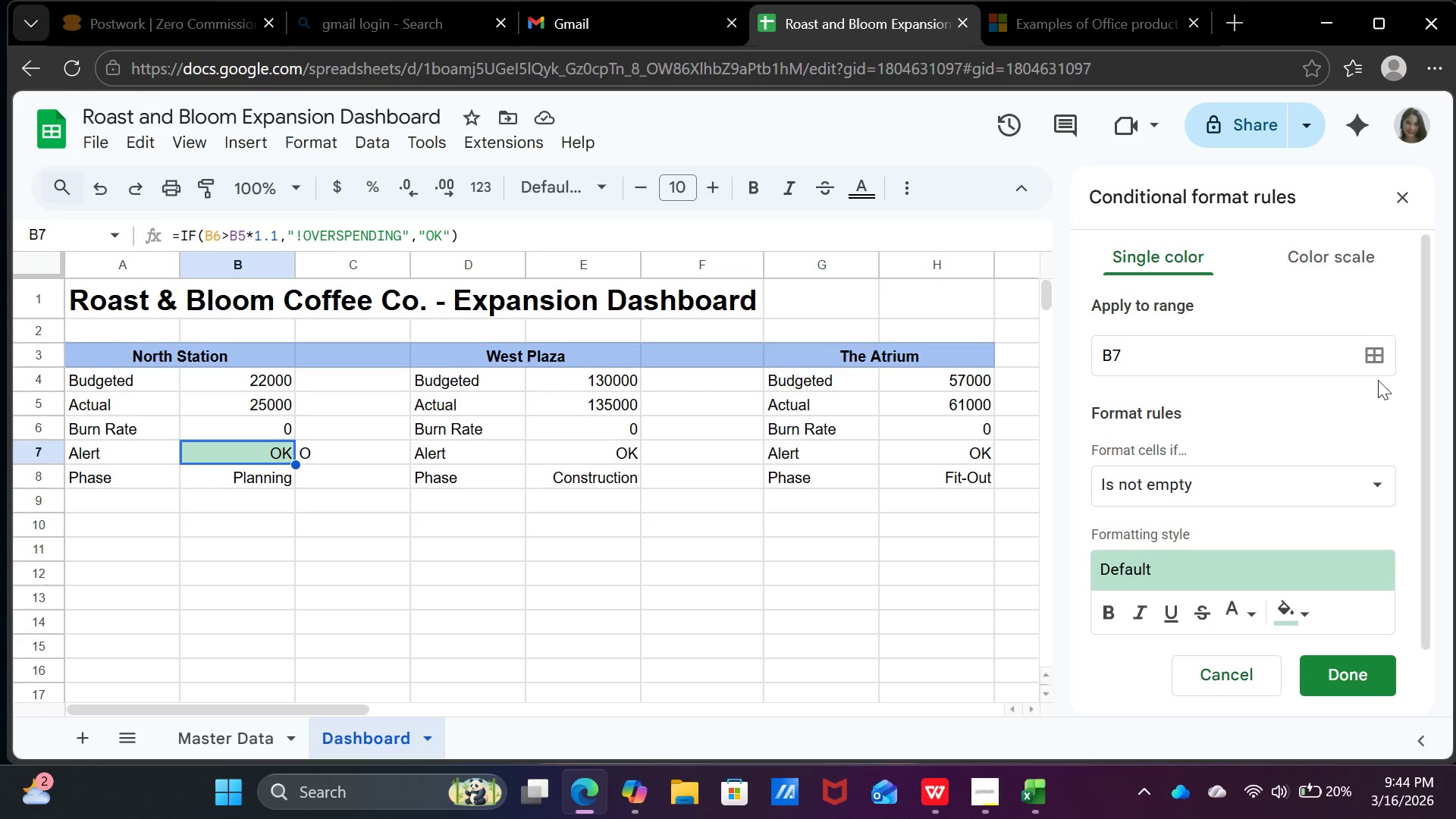 
left_click([1332, 247])
 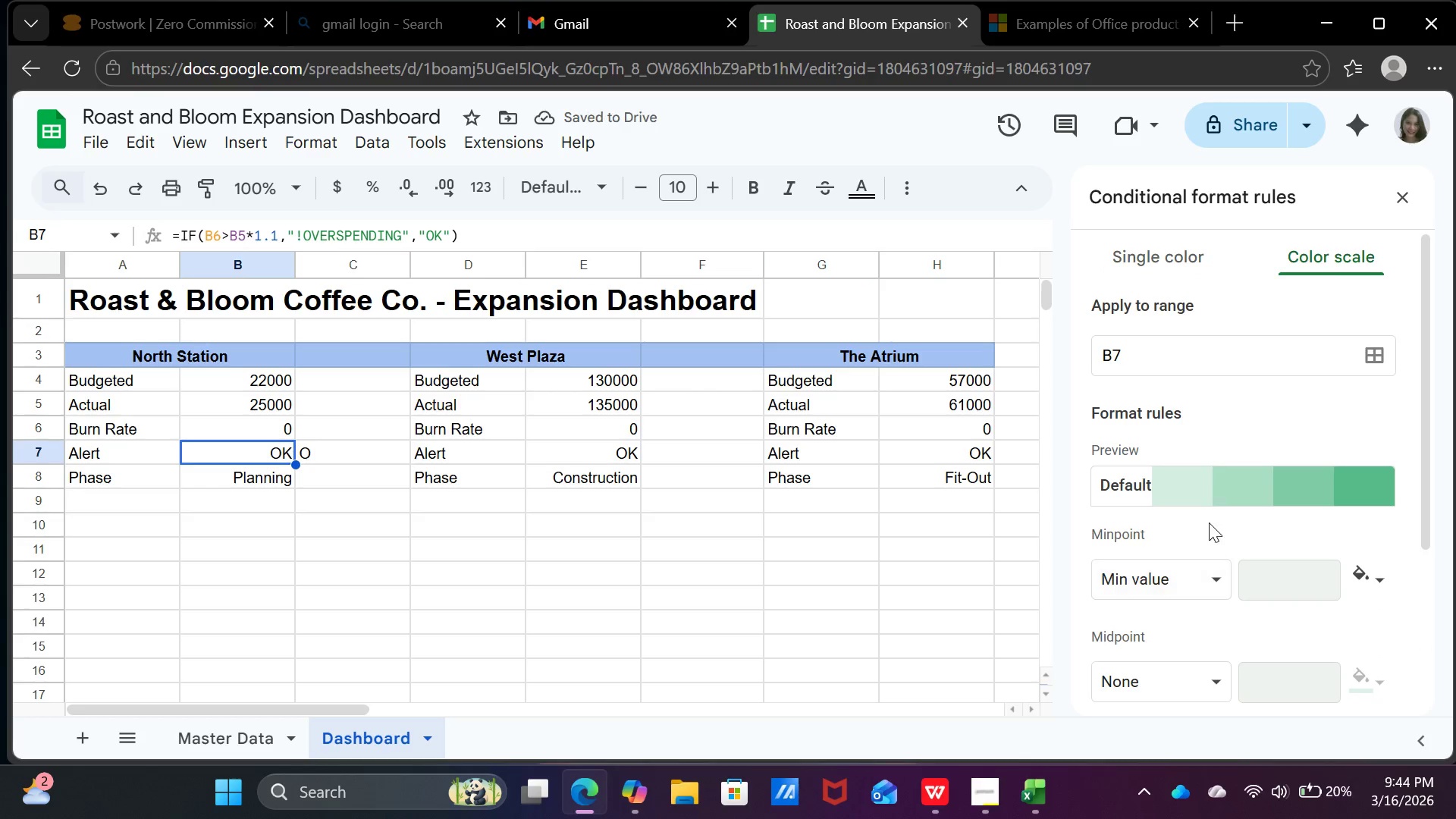 
left_click([1194, 499])
 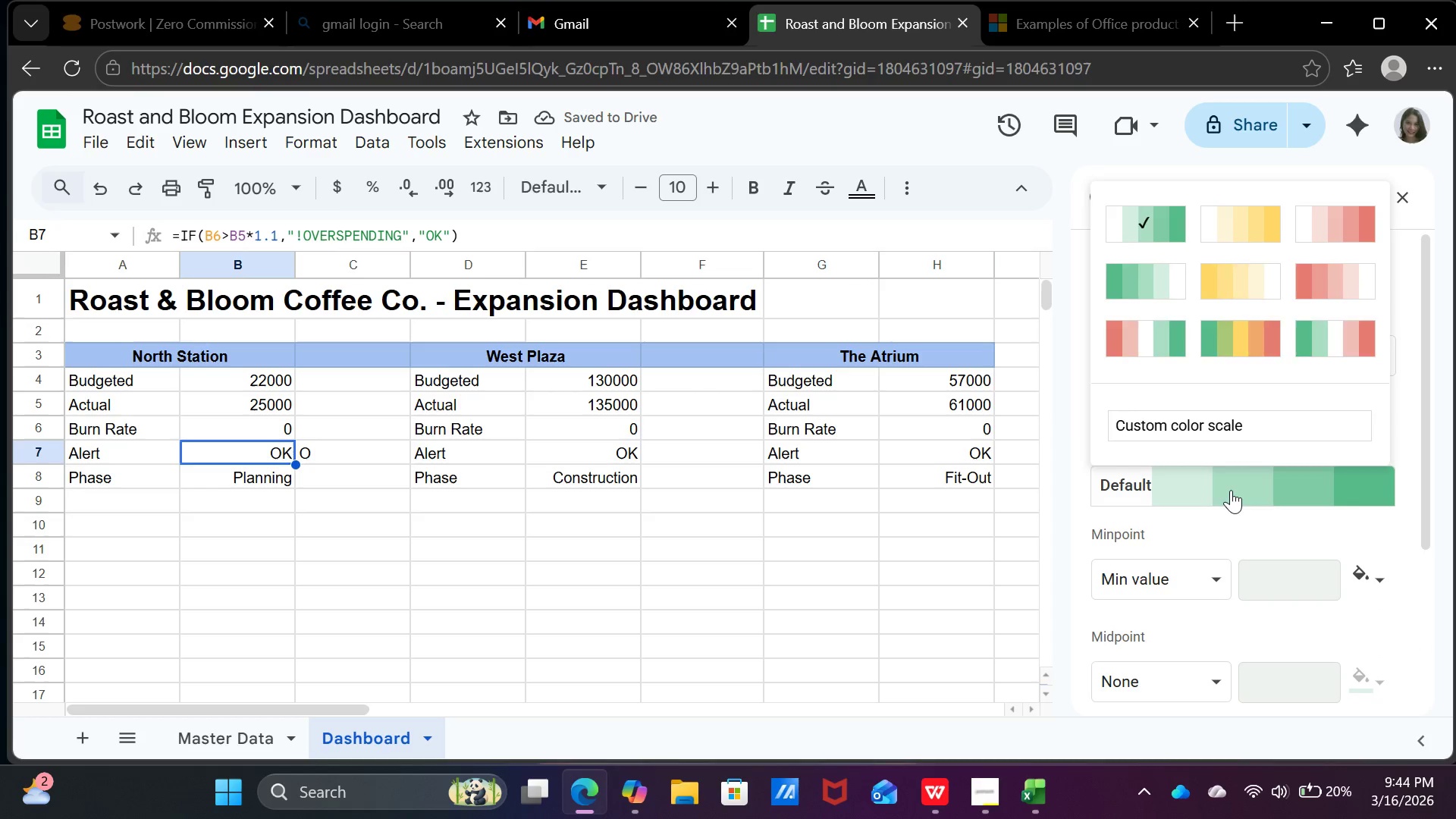 
left_click([1232, 487])
 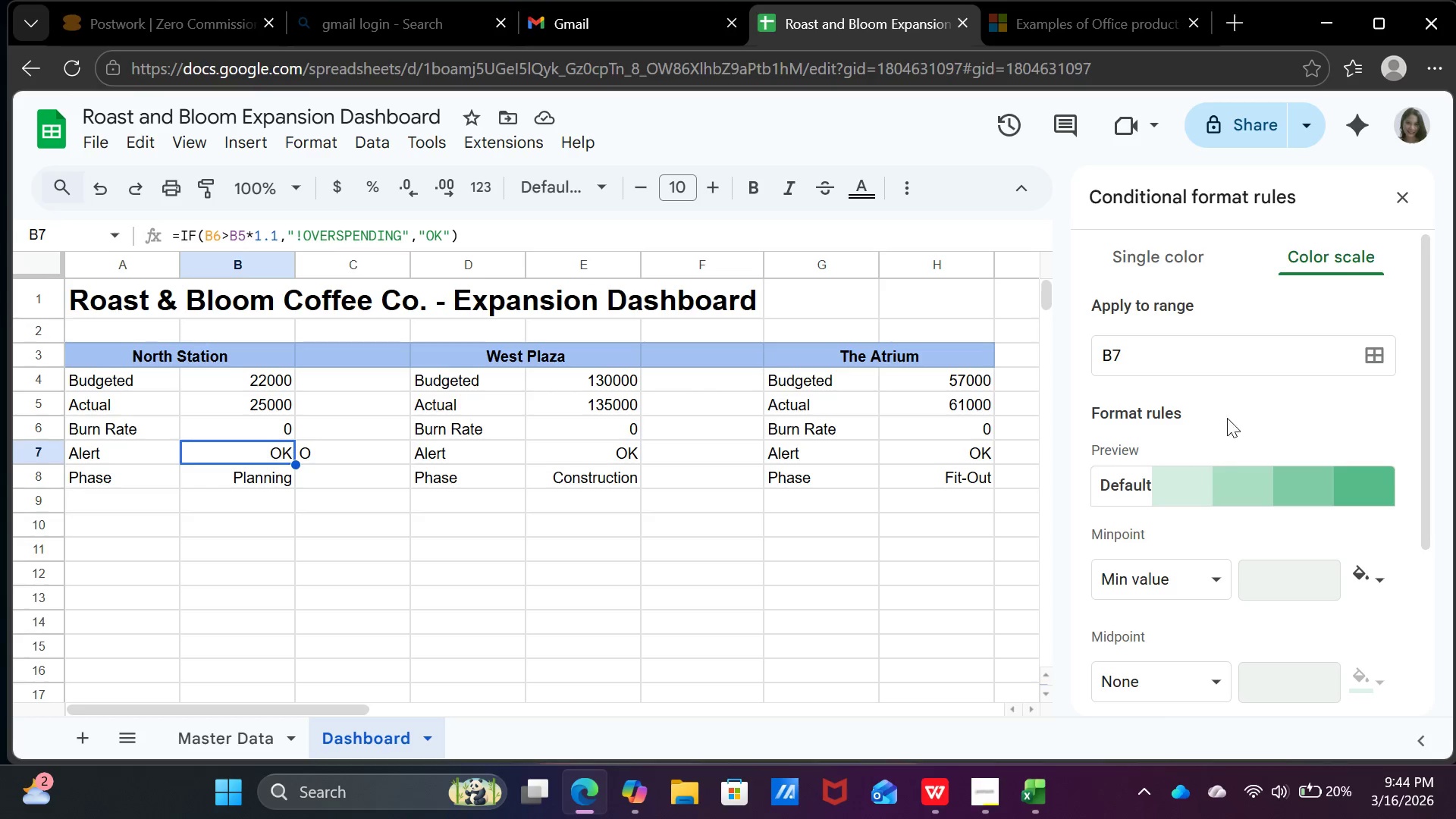 
scroll: coordinate [1197, 590], scroll_direction: down, amount: 3.0
 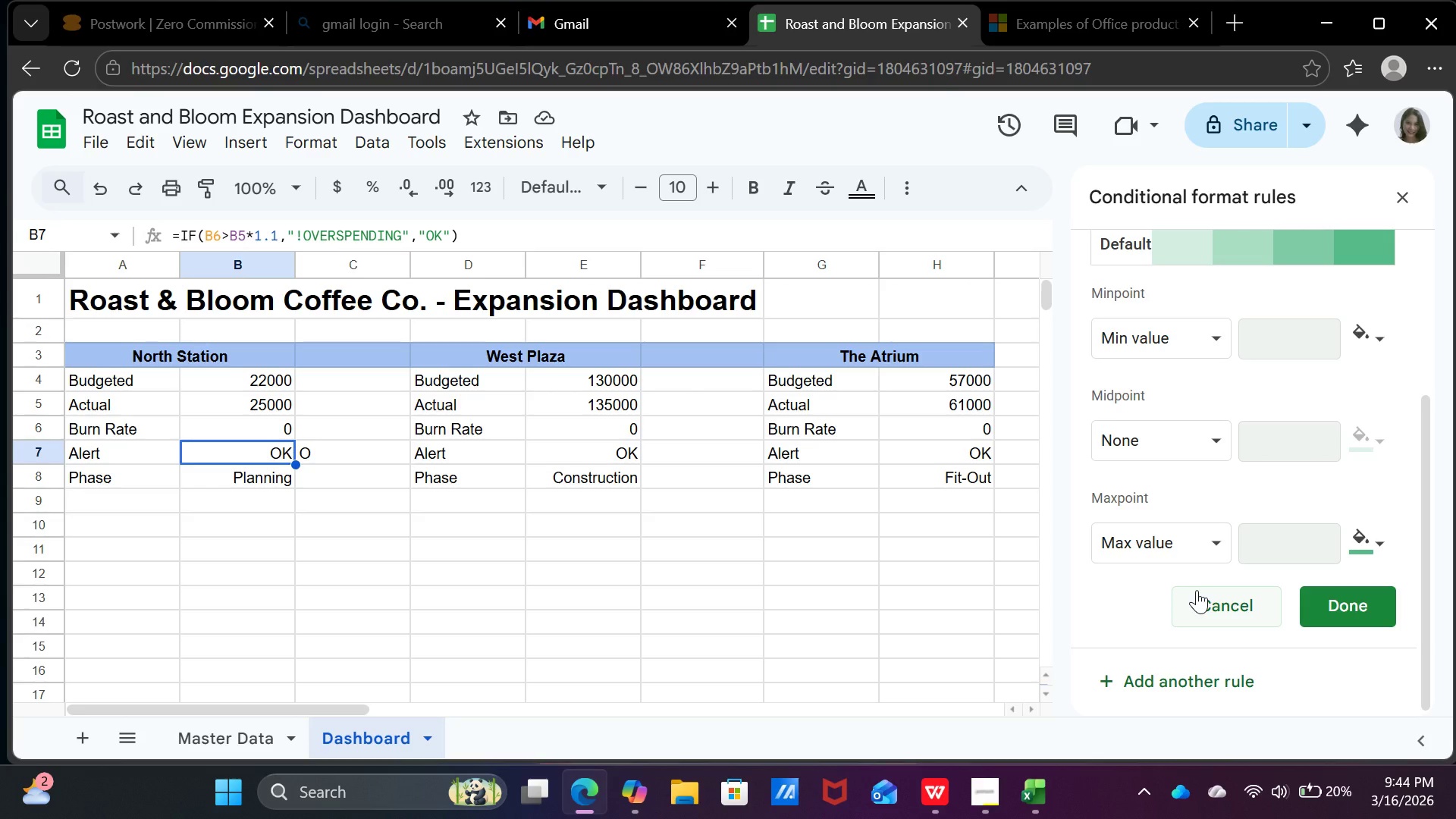 
scroll: coordinate [1197, 590], scroll_direction: up, amount: 3.0
 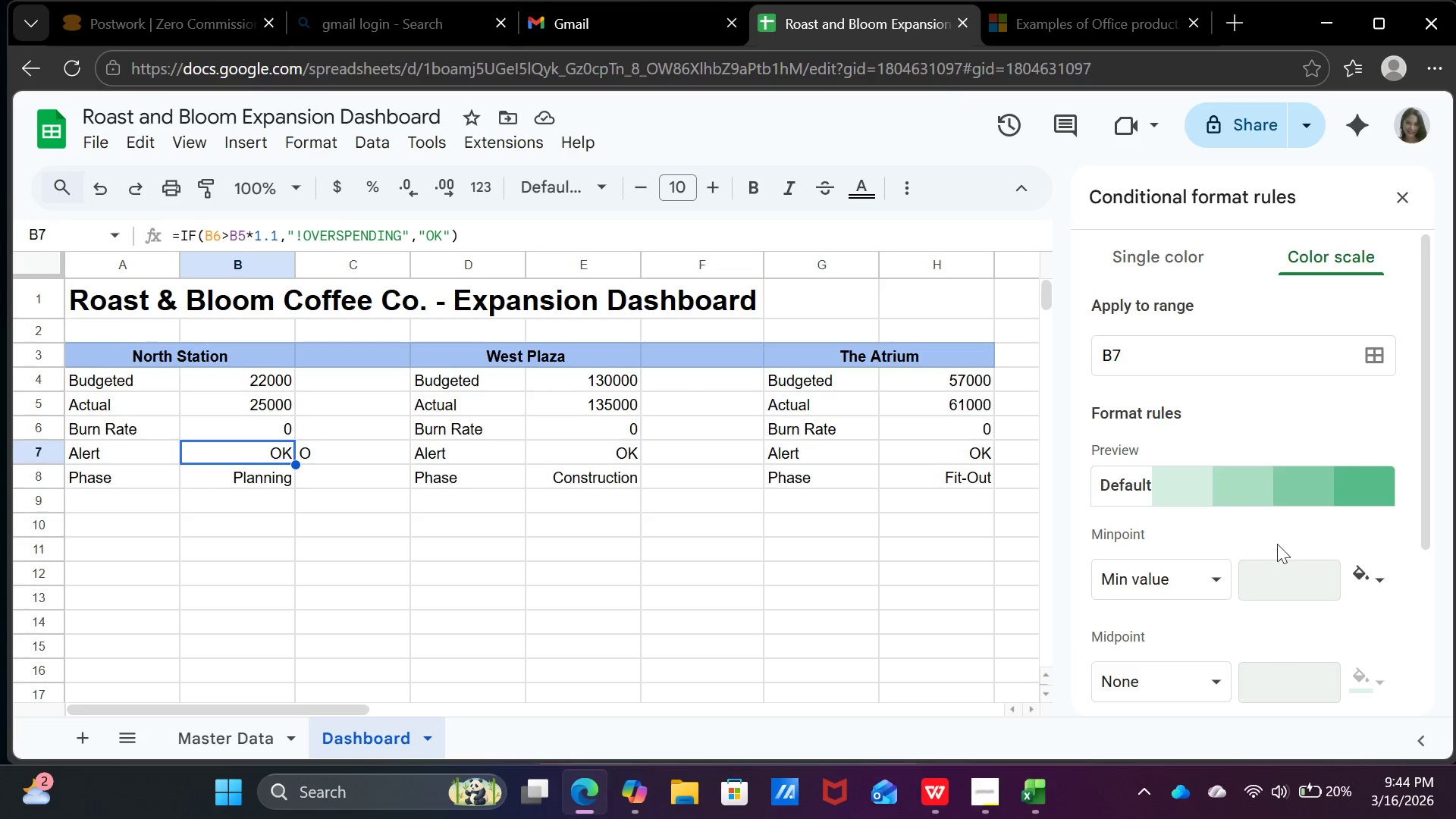 
wait(7.38)
 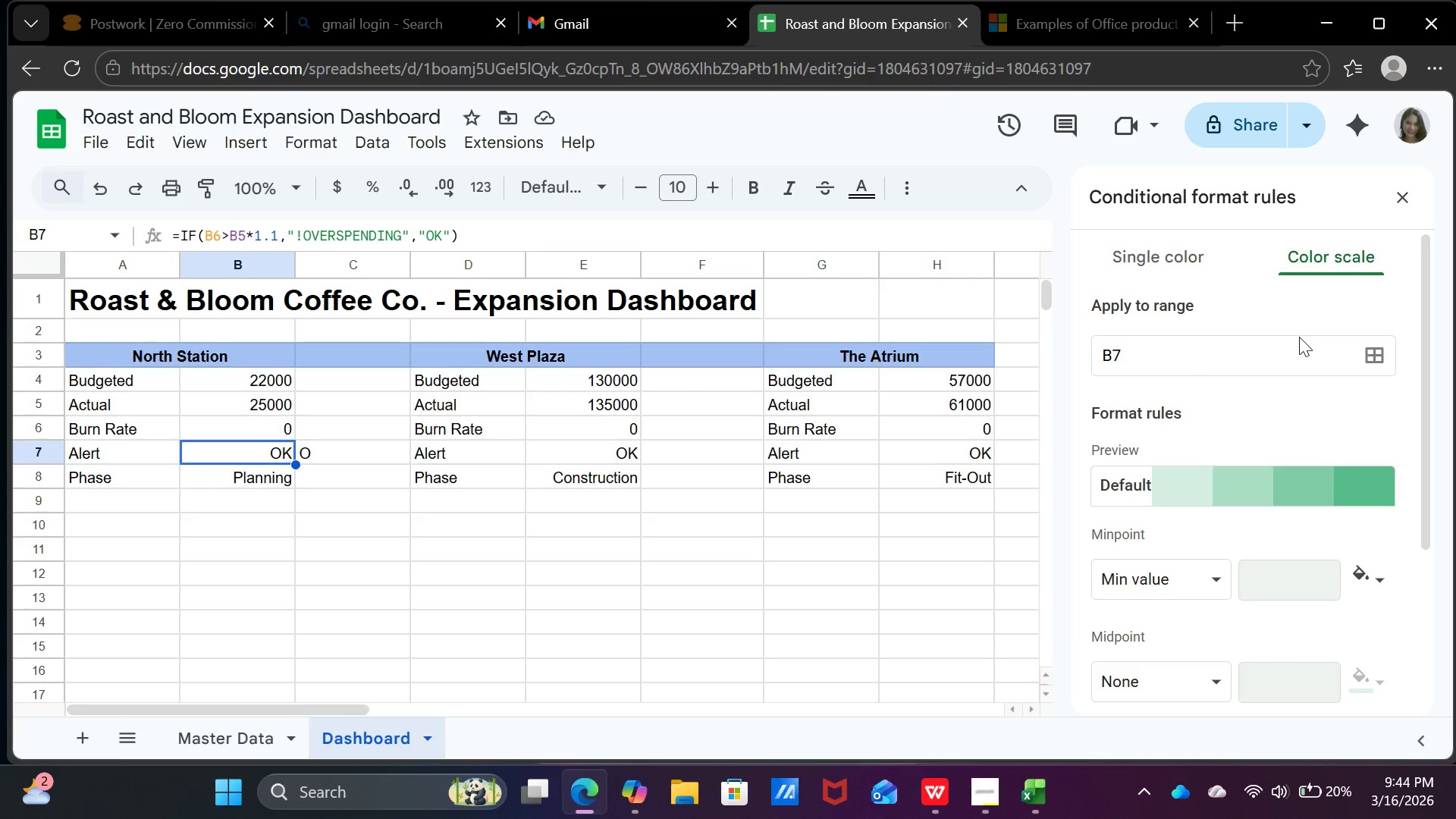 
scroll: coordinate [1261, 570], scroll_direction: down, amount: 2.0
 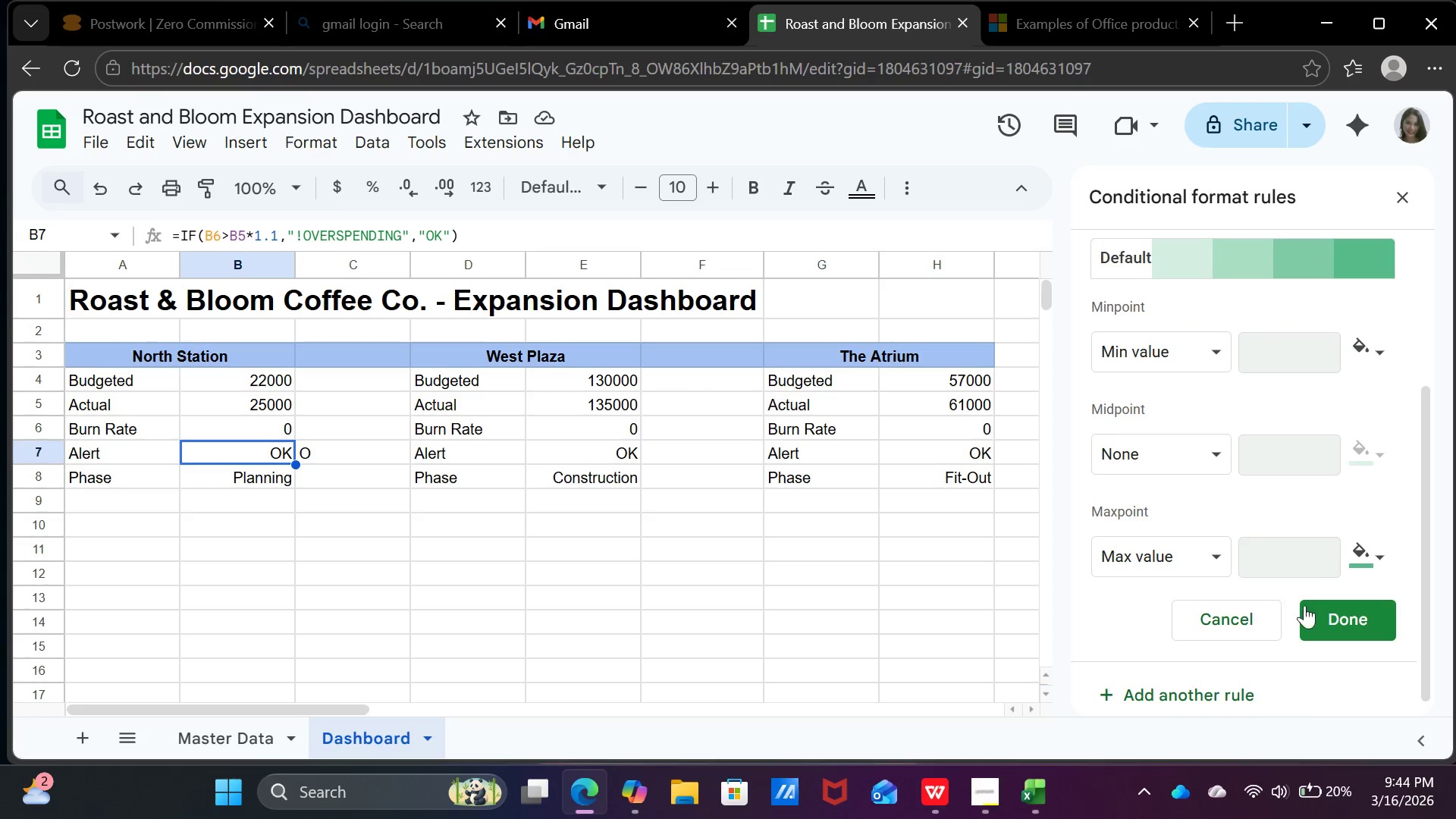 
left_click([1323, 611])
 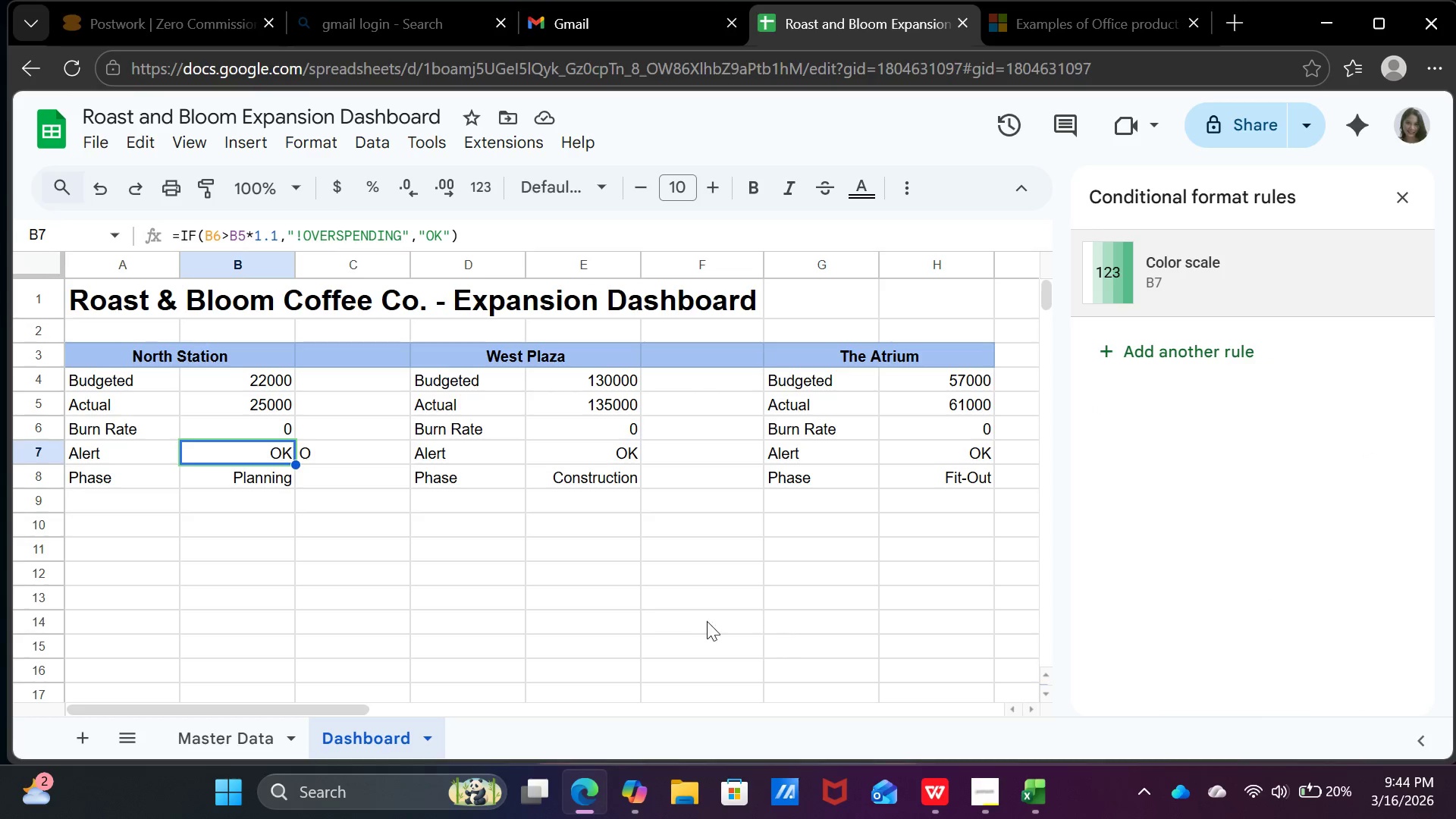 
left_click([610, 607])
 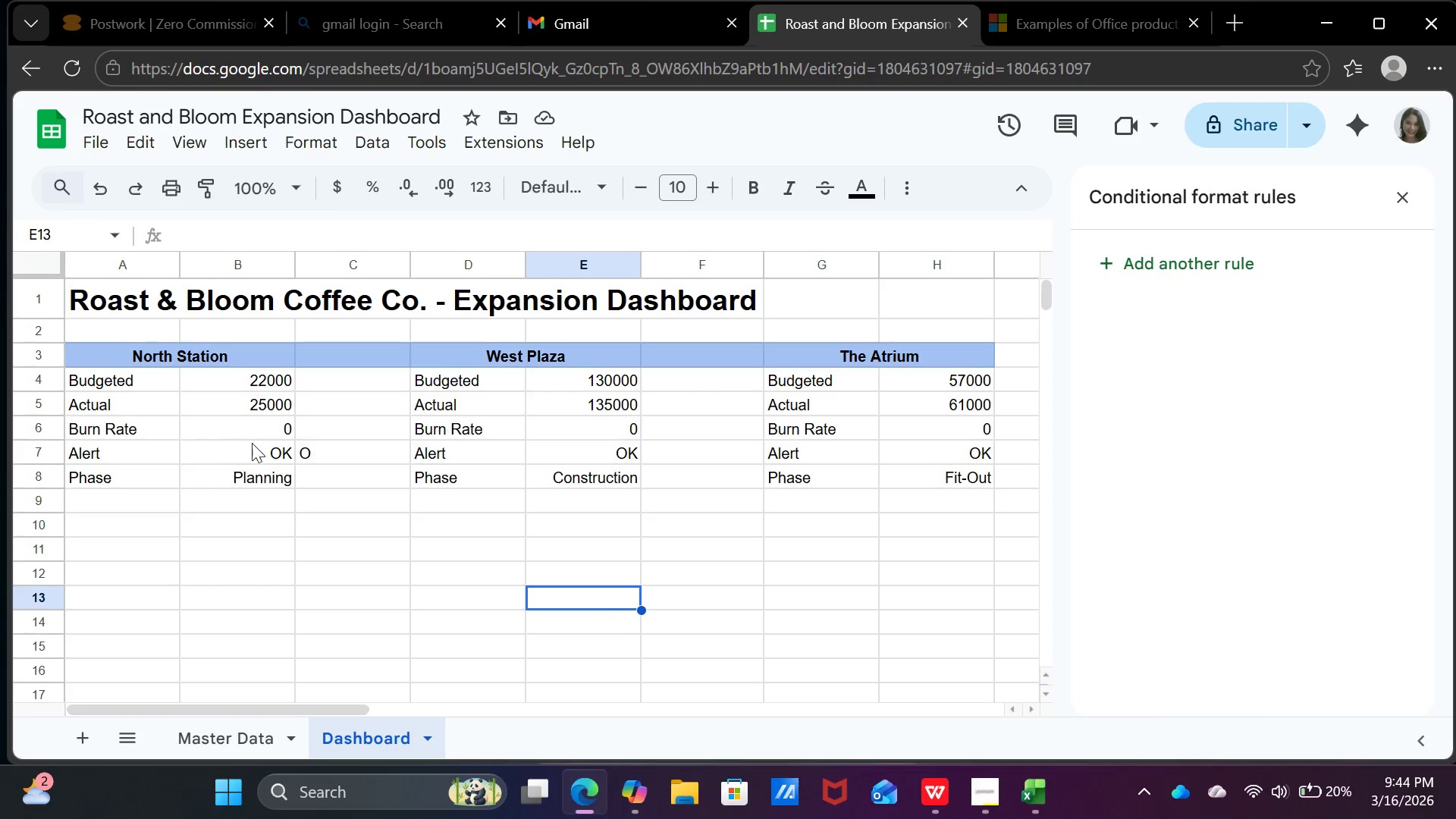 
left_click([275, 448])
 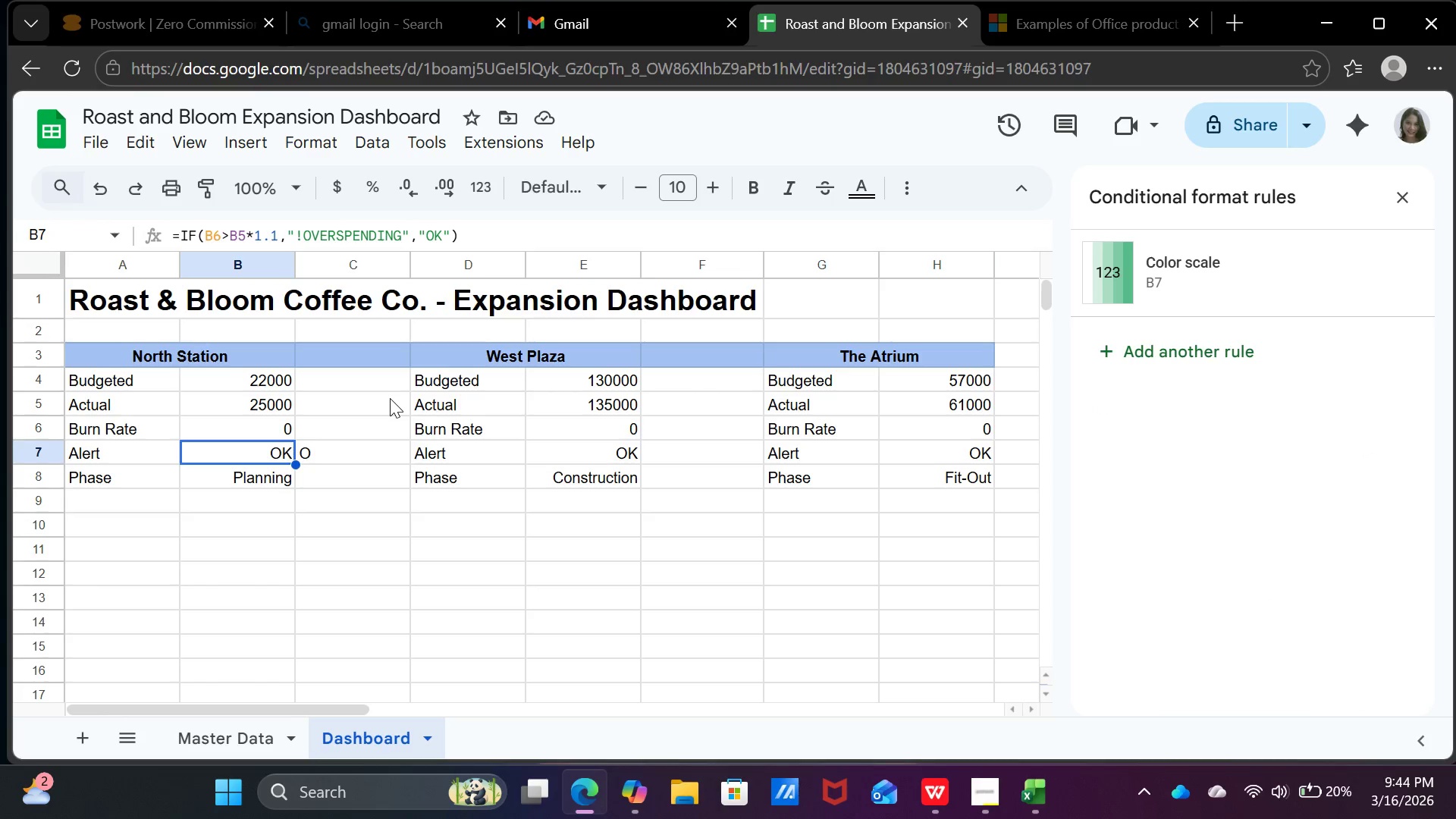 
key(Control+Z)
 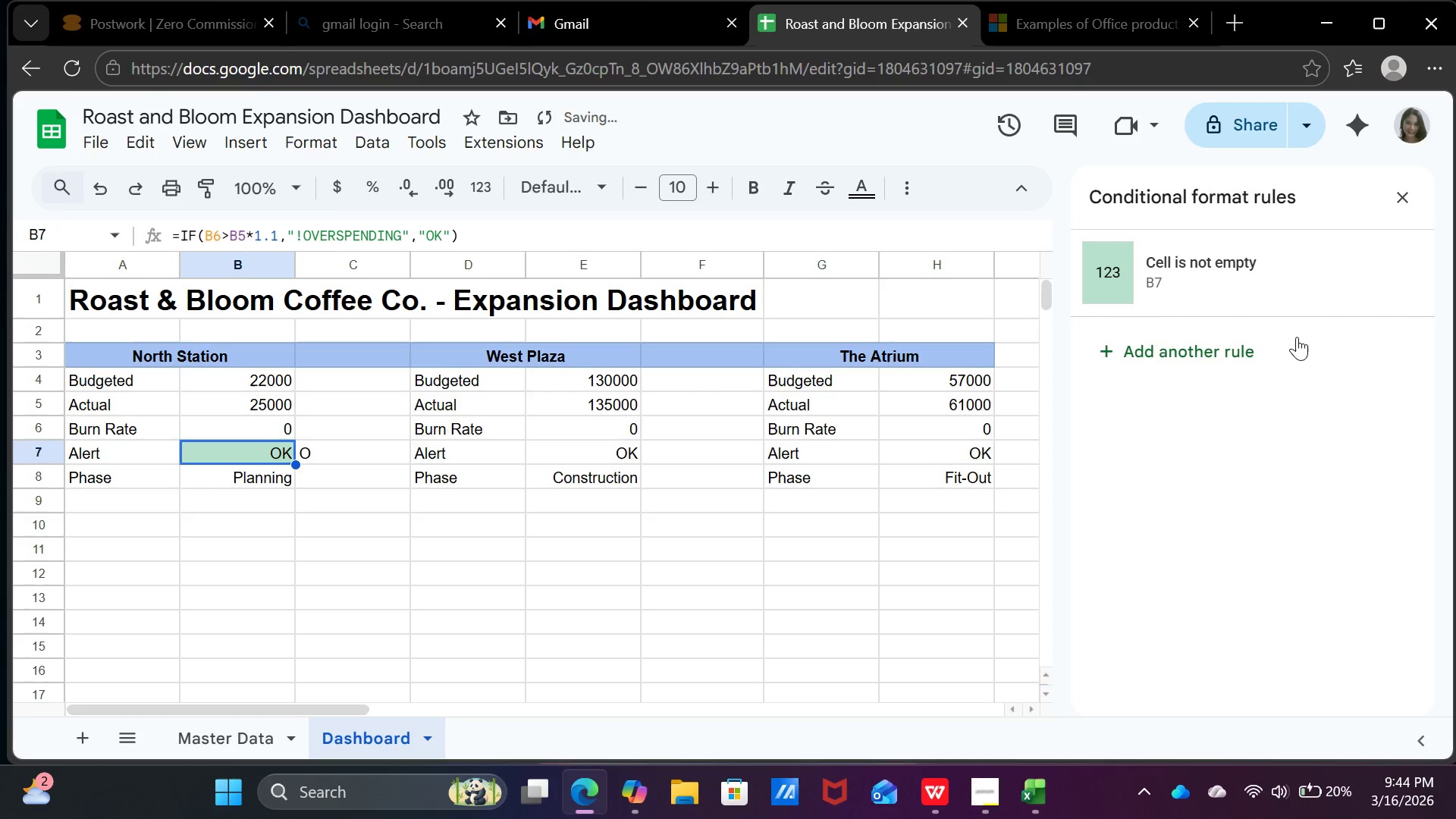 
left_click([1279, 292])
 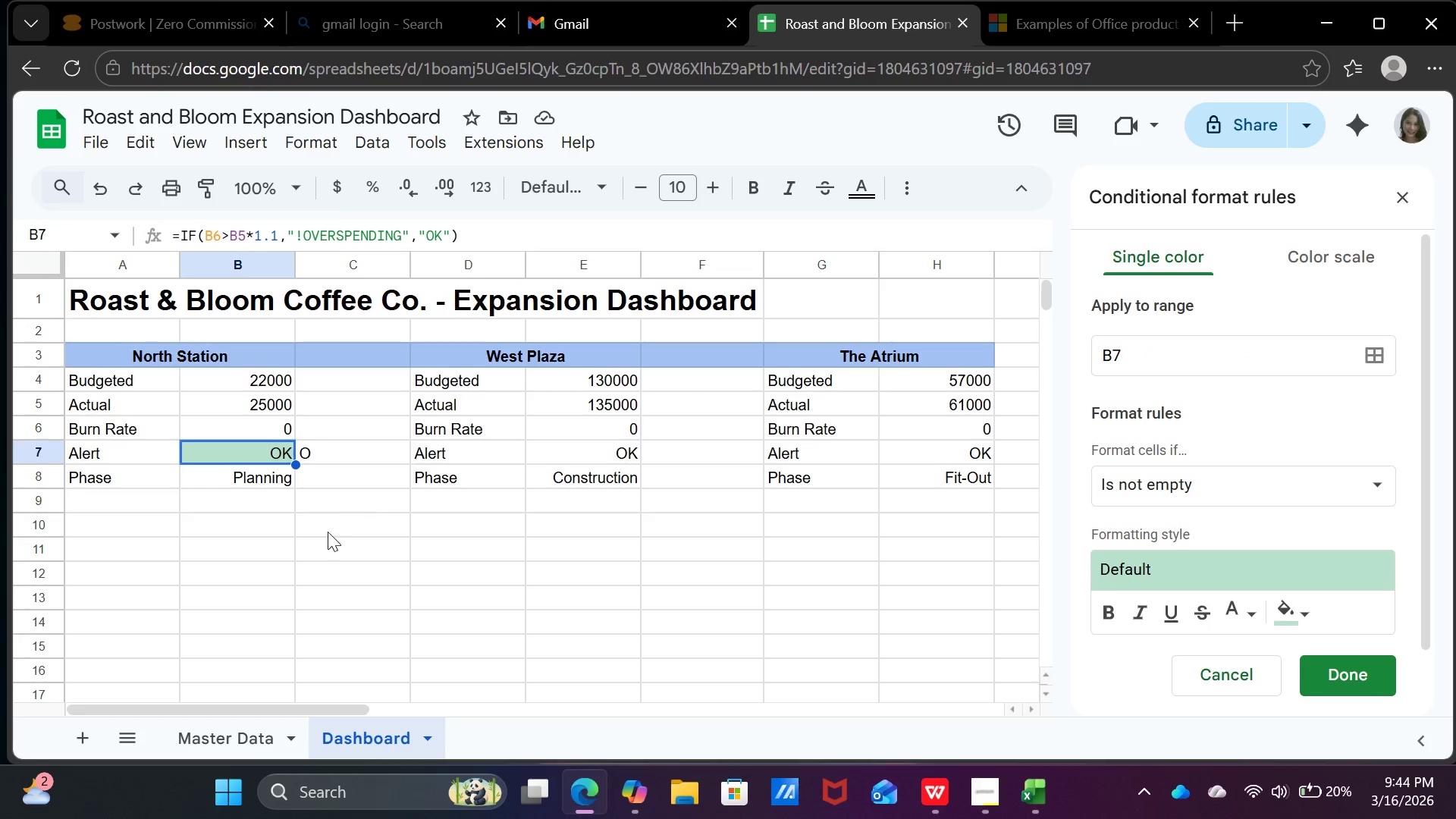 
scroll: coordinate [1330, 527], scroll_direction: down, amount: 3.0
 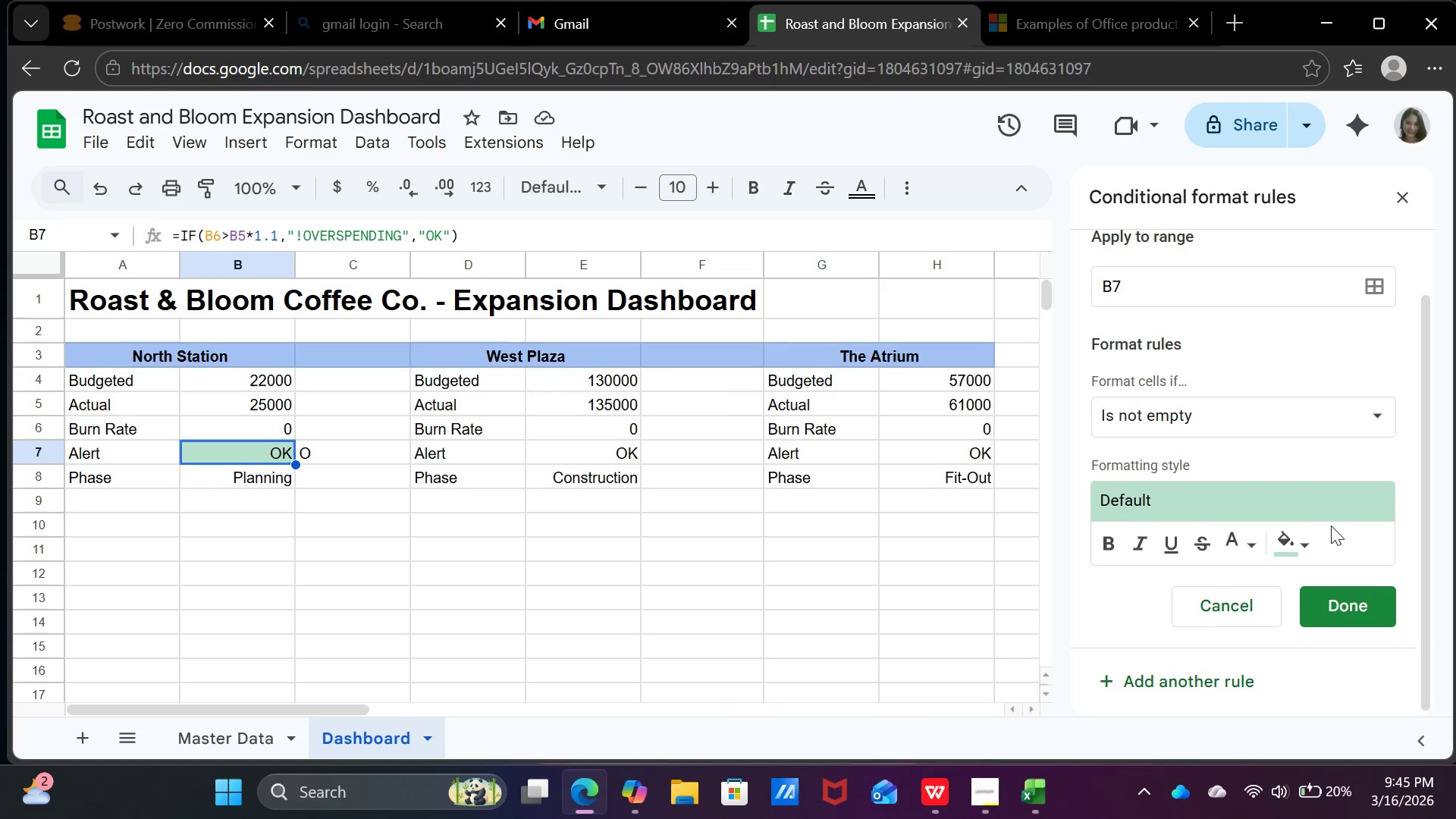 
left_click([1307, 550])